 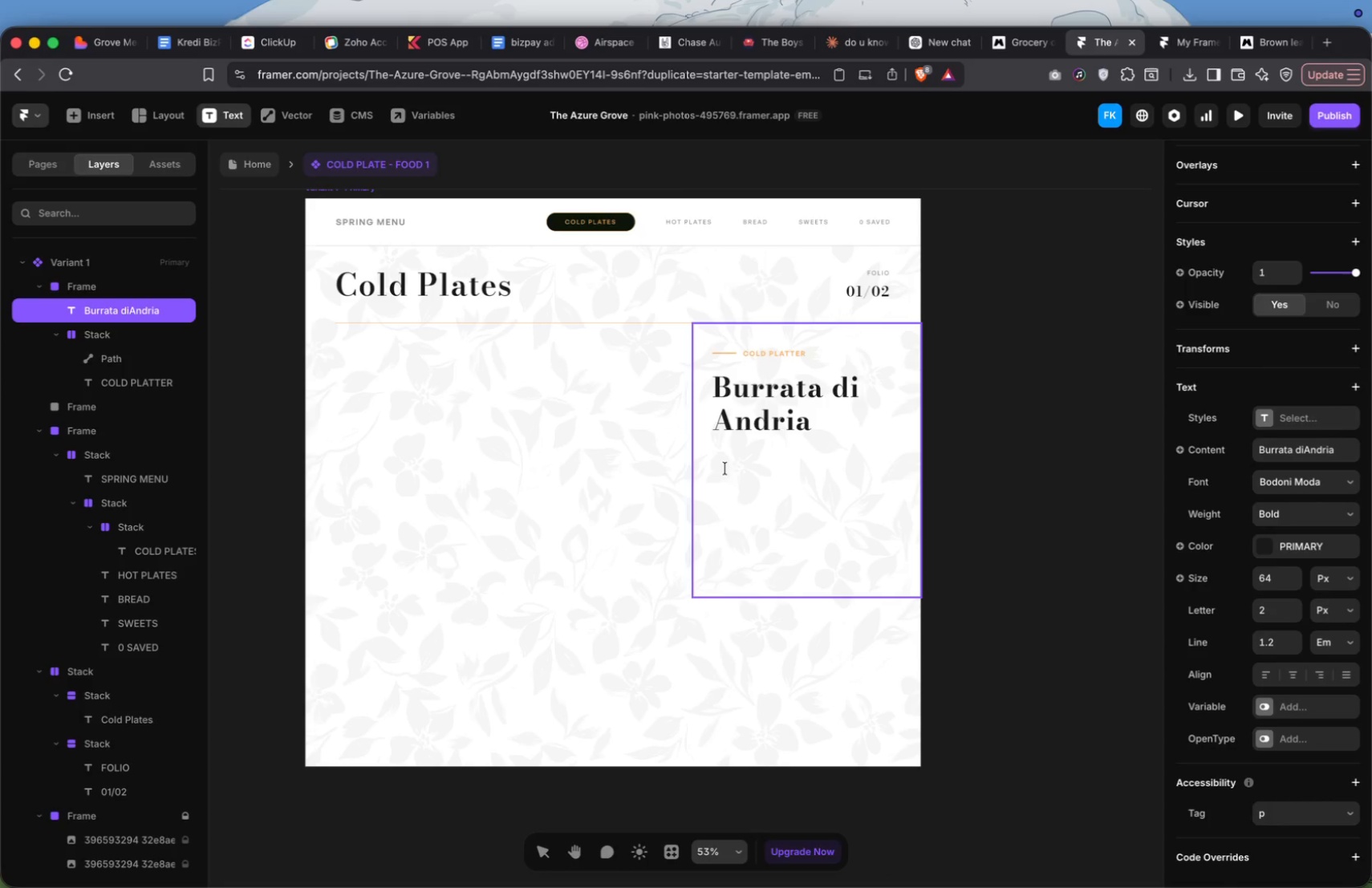 
left_click([715, 452])
 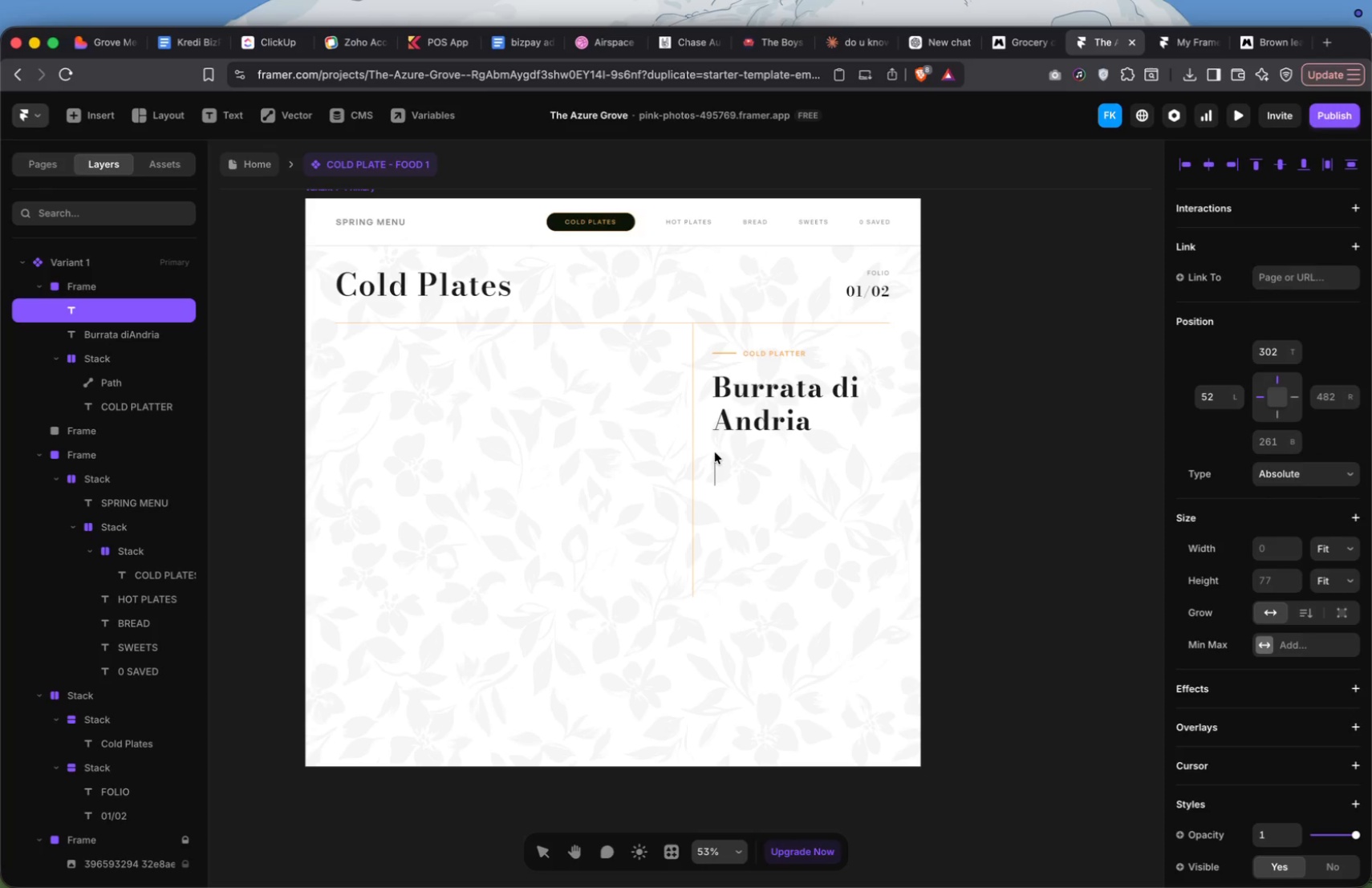 
wait(5.99)
 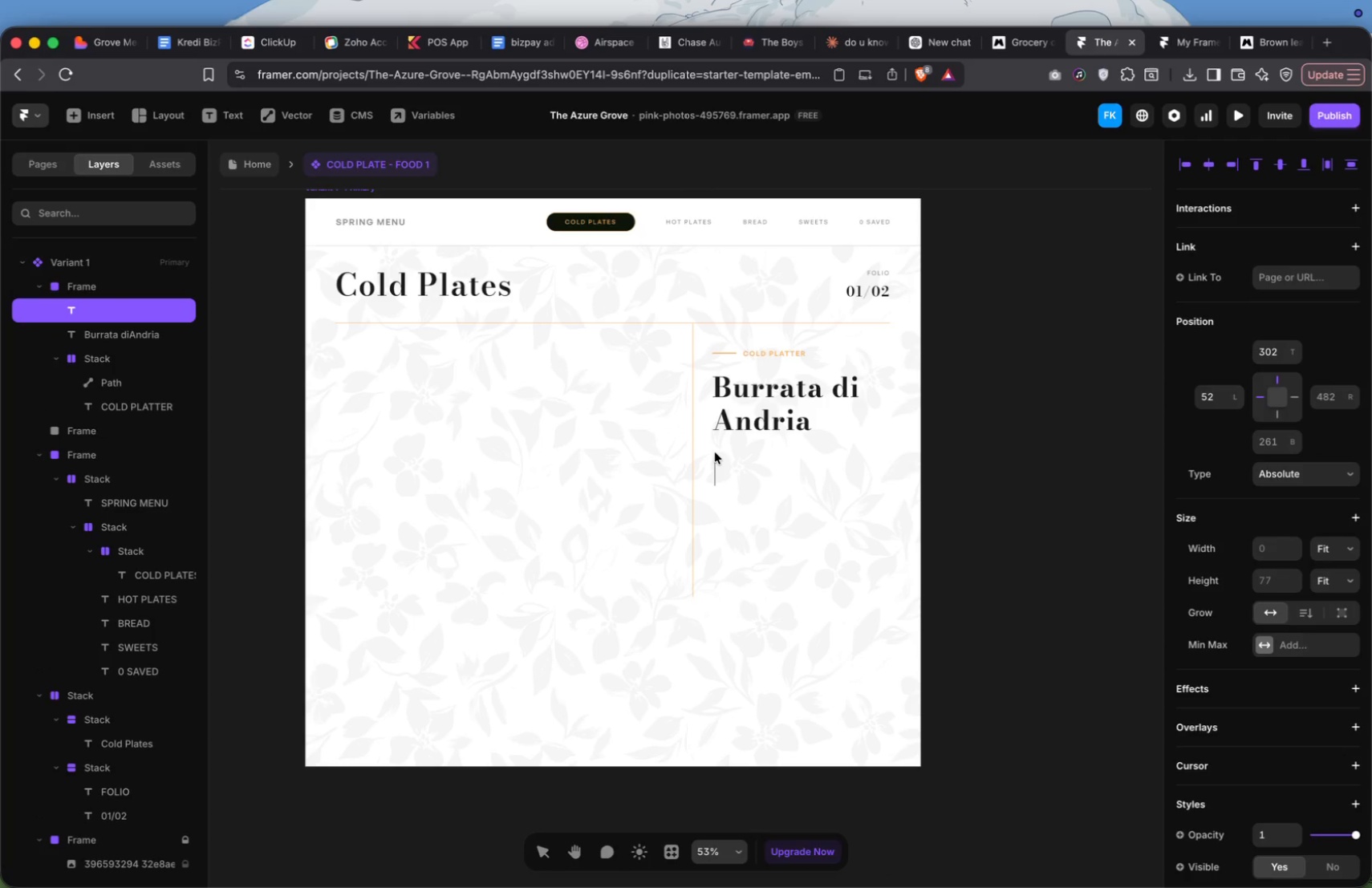 
type(Heirloom tomato, torn basil, Ligurian oil)
 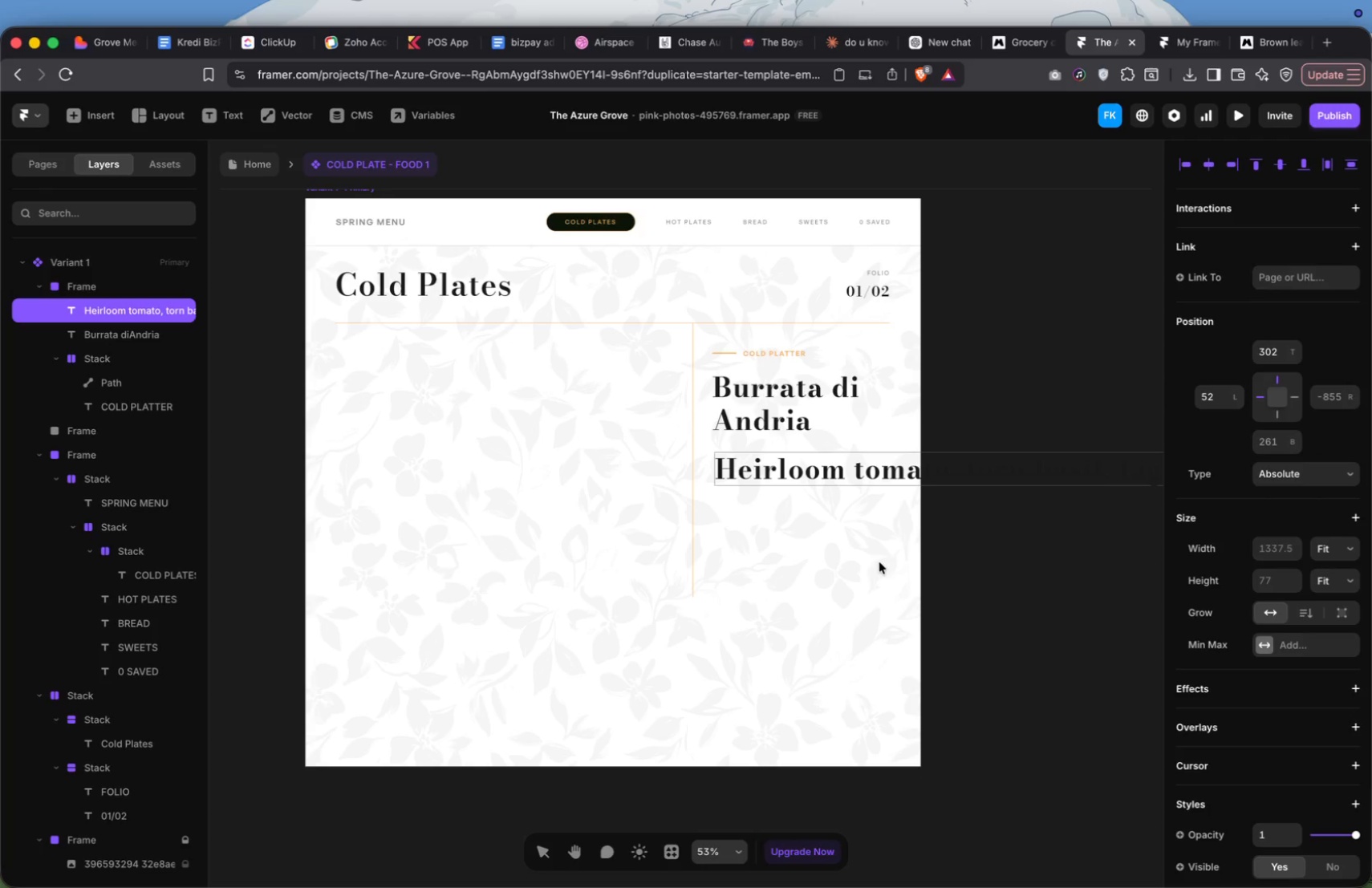 
left_click([1009, 631])
 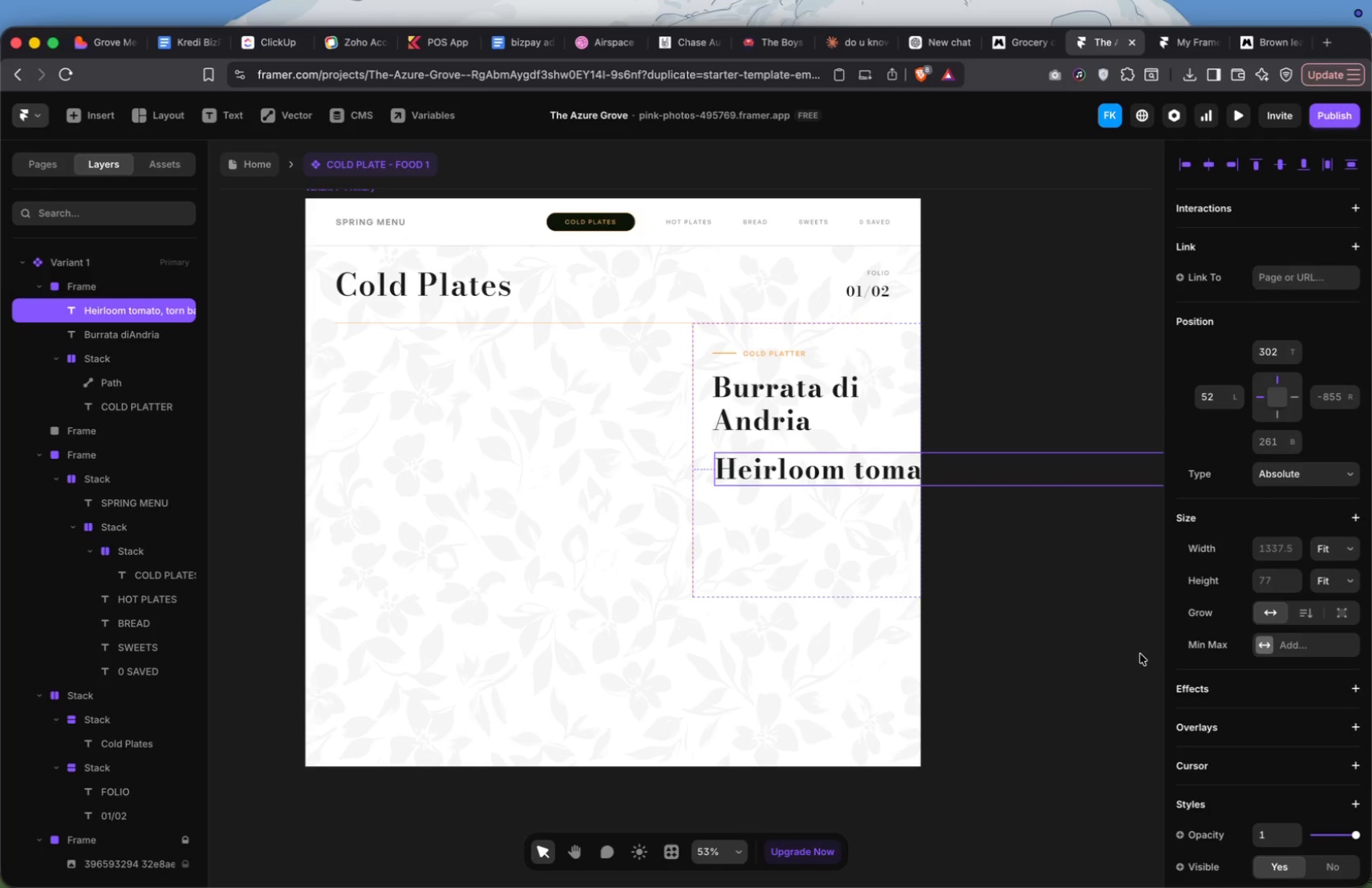 
scroll: coordinate [1076, 622], scroll_direction: up, amount: 8.0
 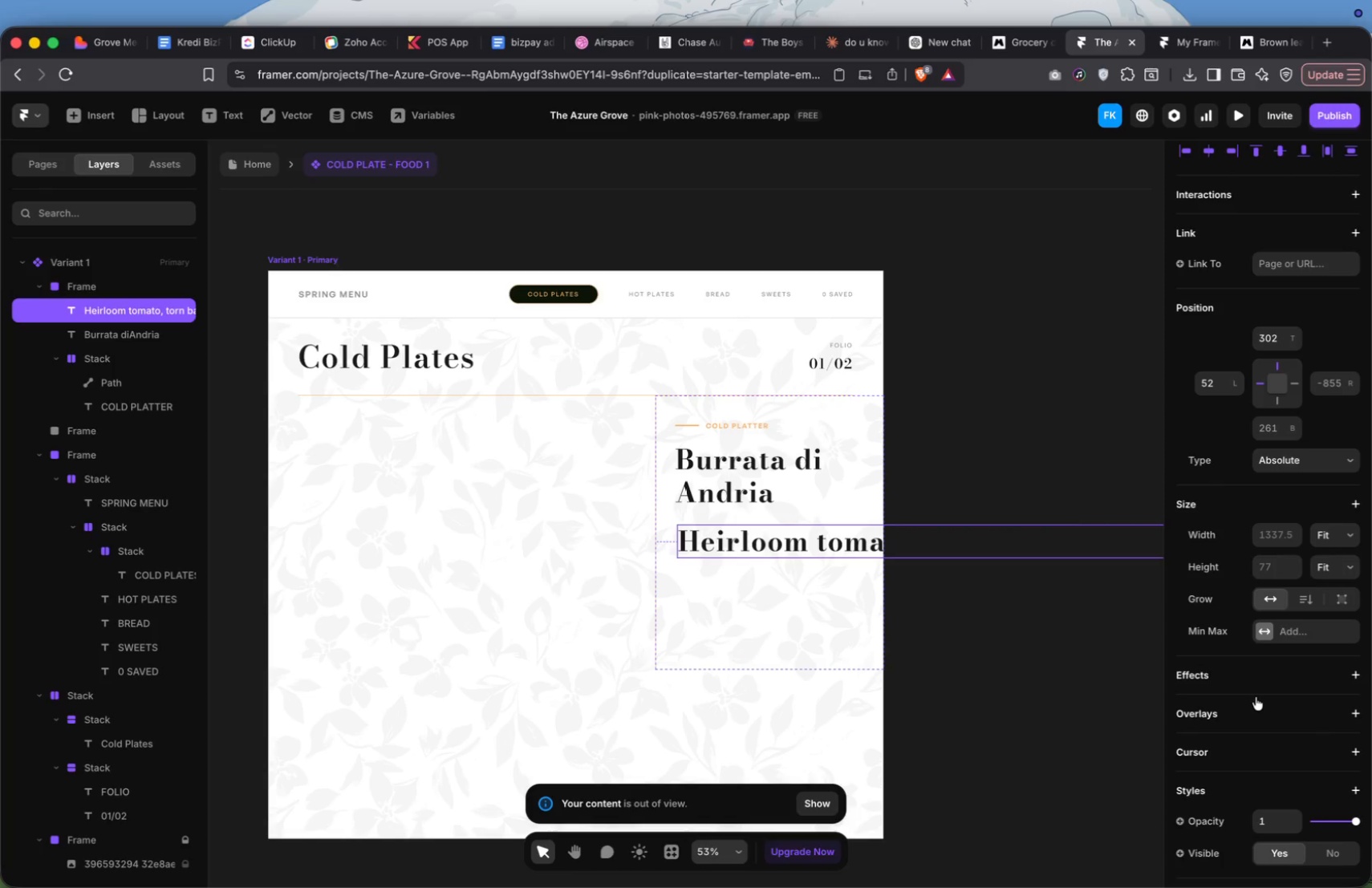 
scroll: coordinate [1250, 690], scroll_direction: down, amount: 108.0
 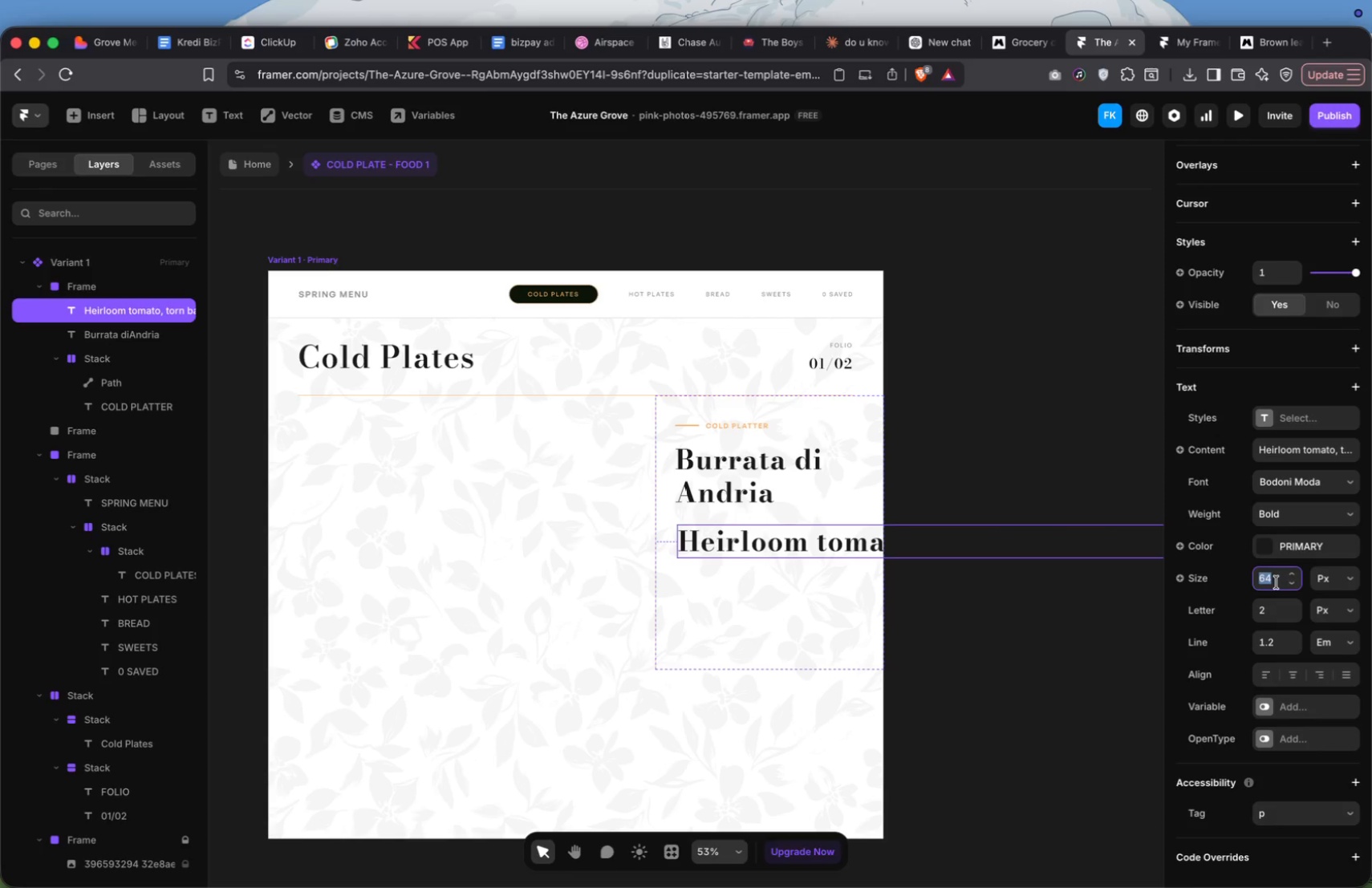 
type(24)
 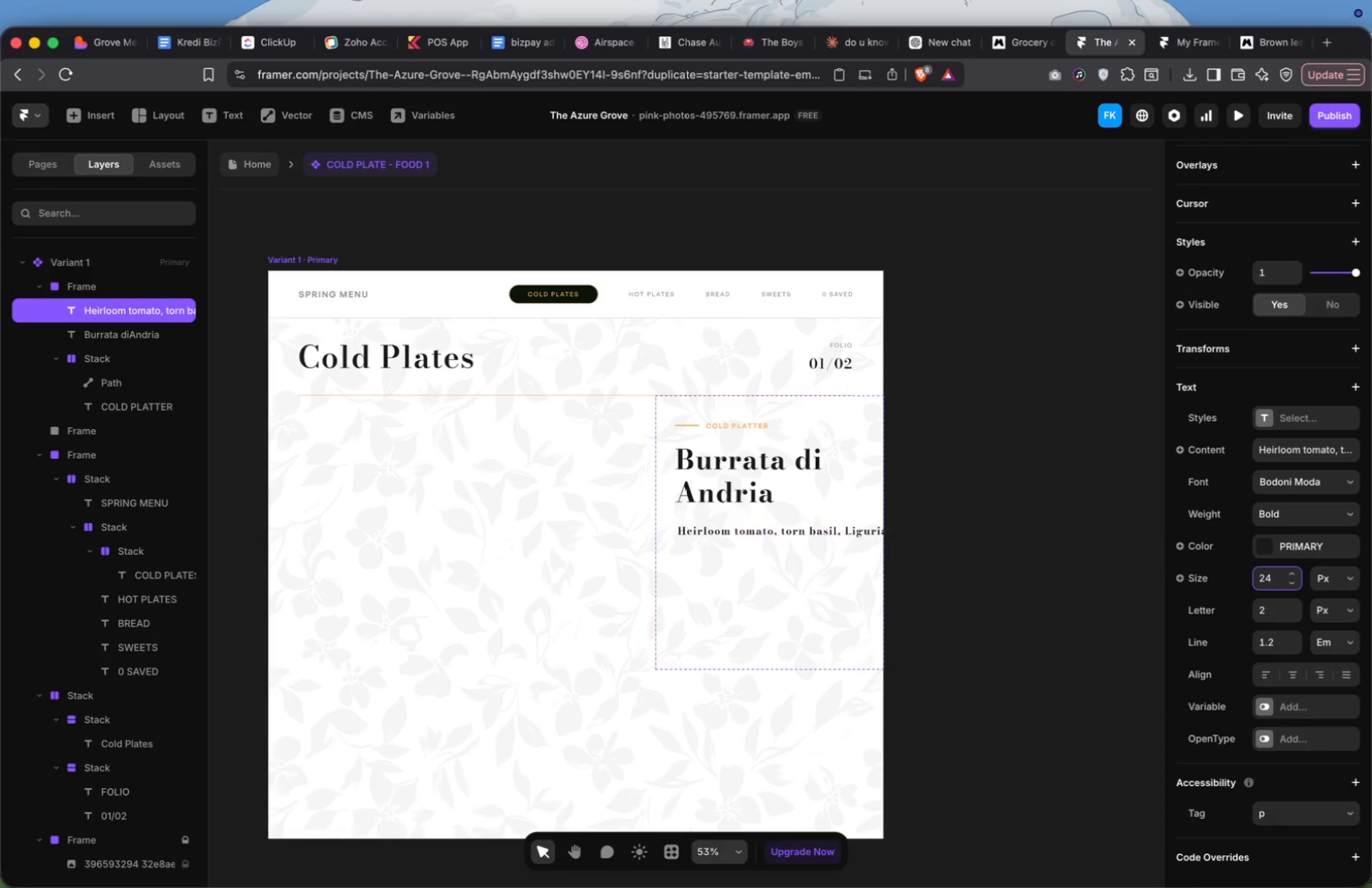 
key(Enter)
 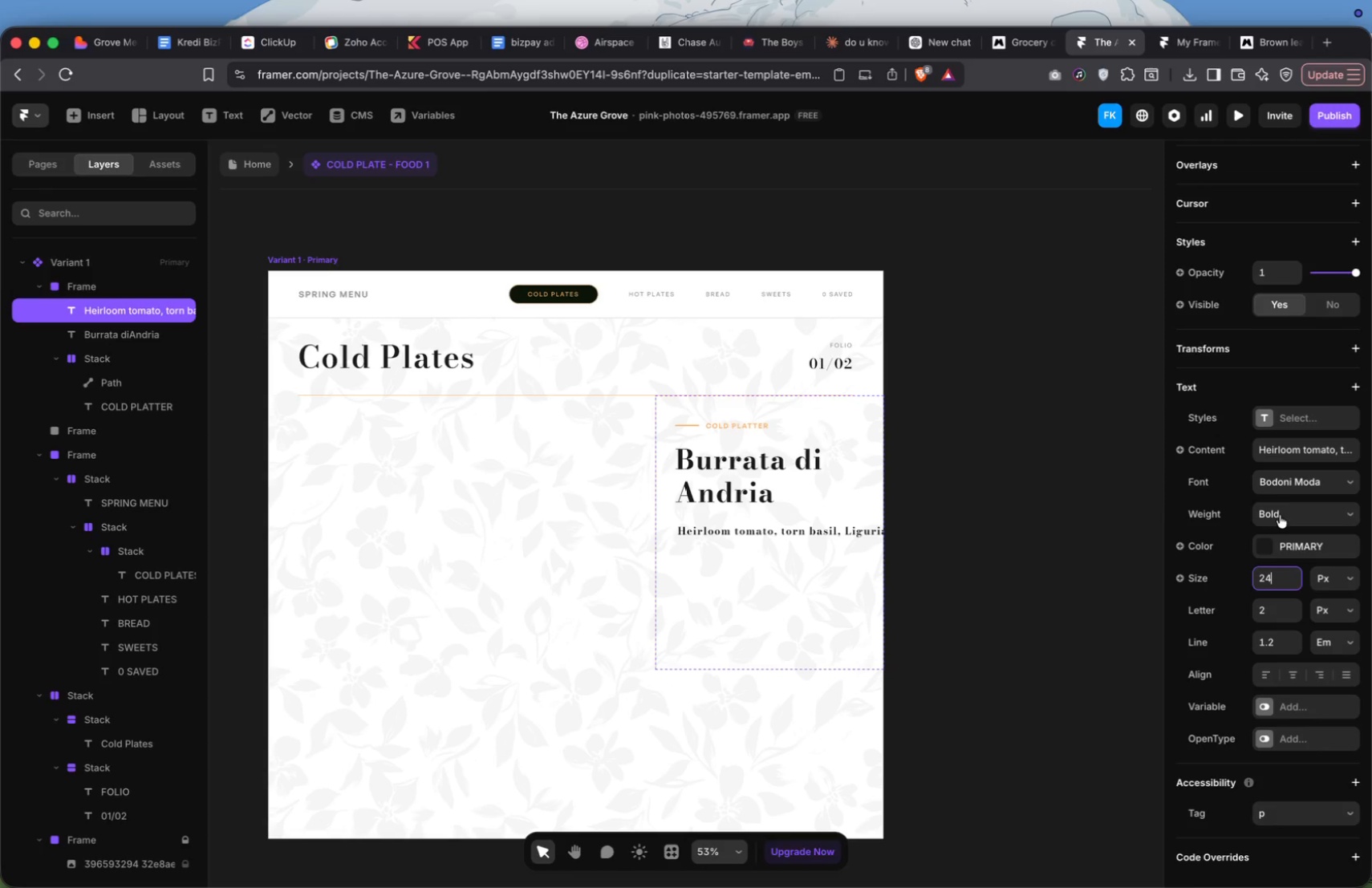 
left_click([1290, 492])
 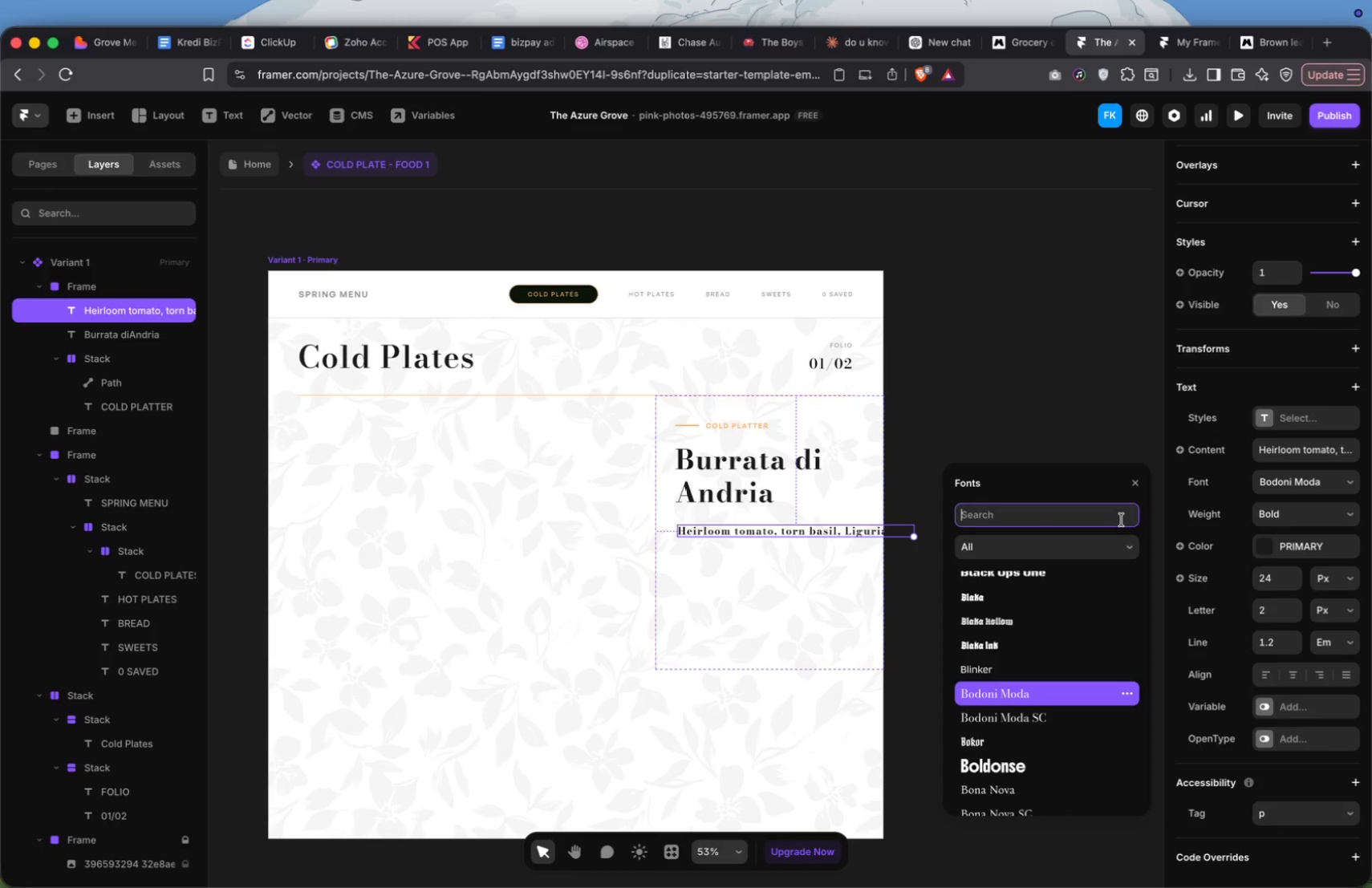 
type(gener)
 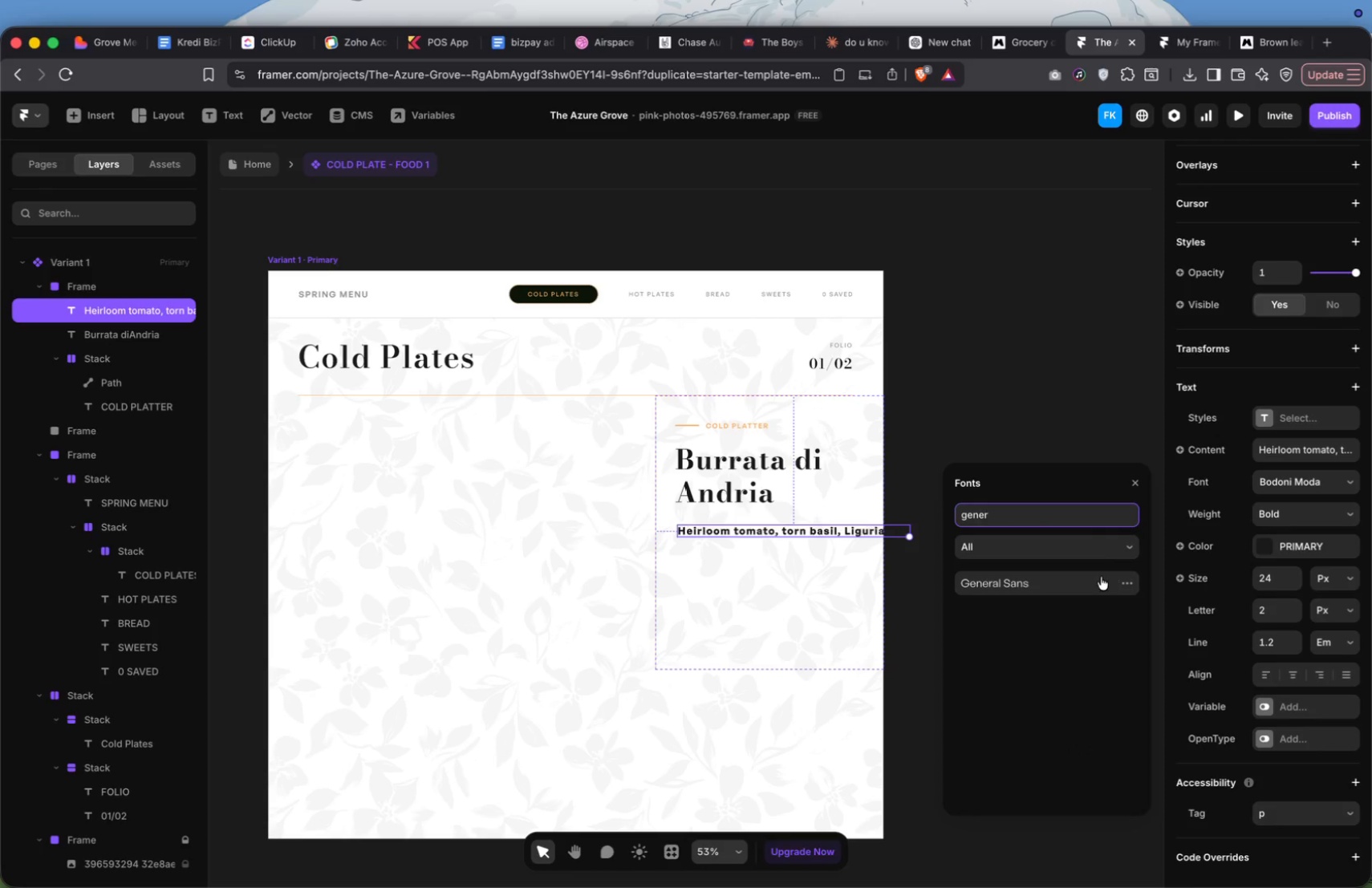 
left_click([1092, 578])
 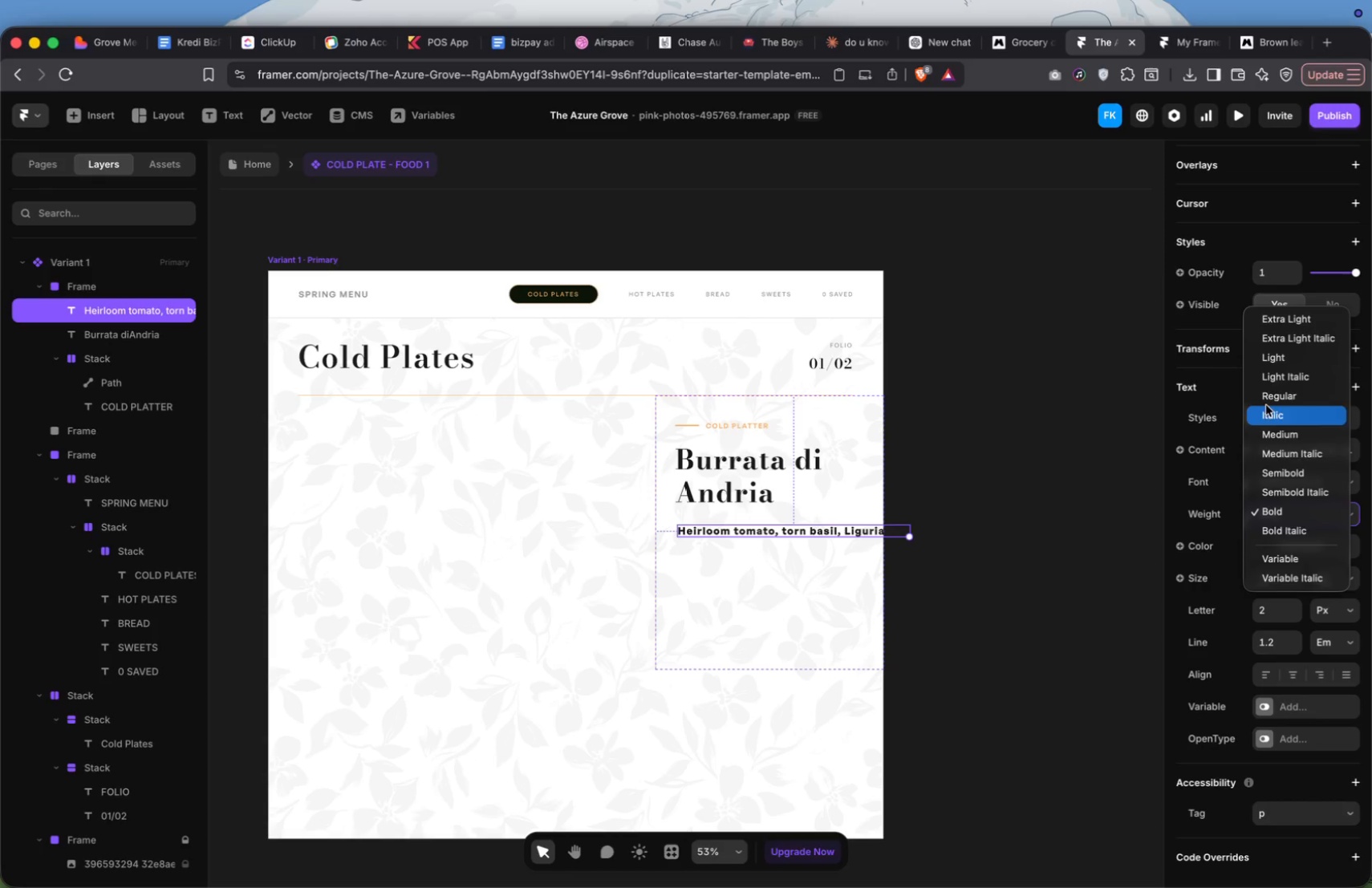 
left_click([1273, 397])
 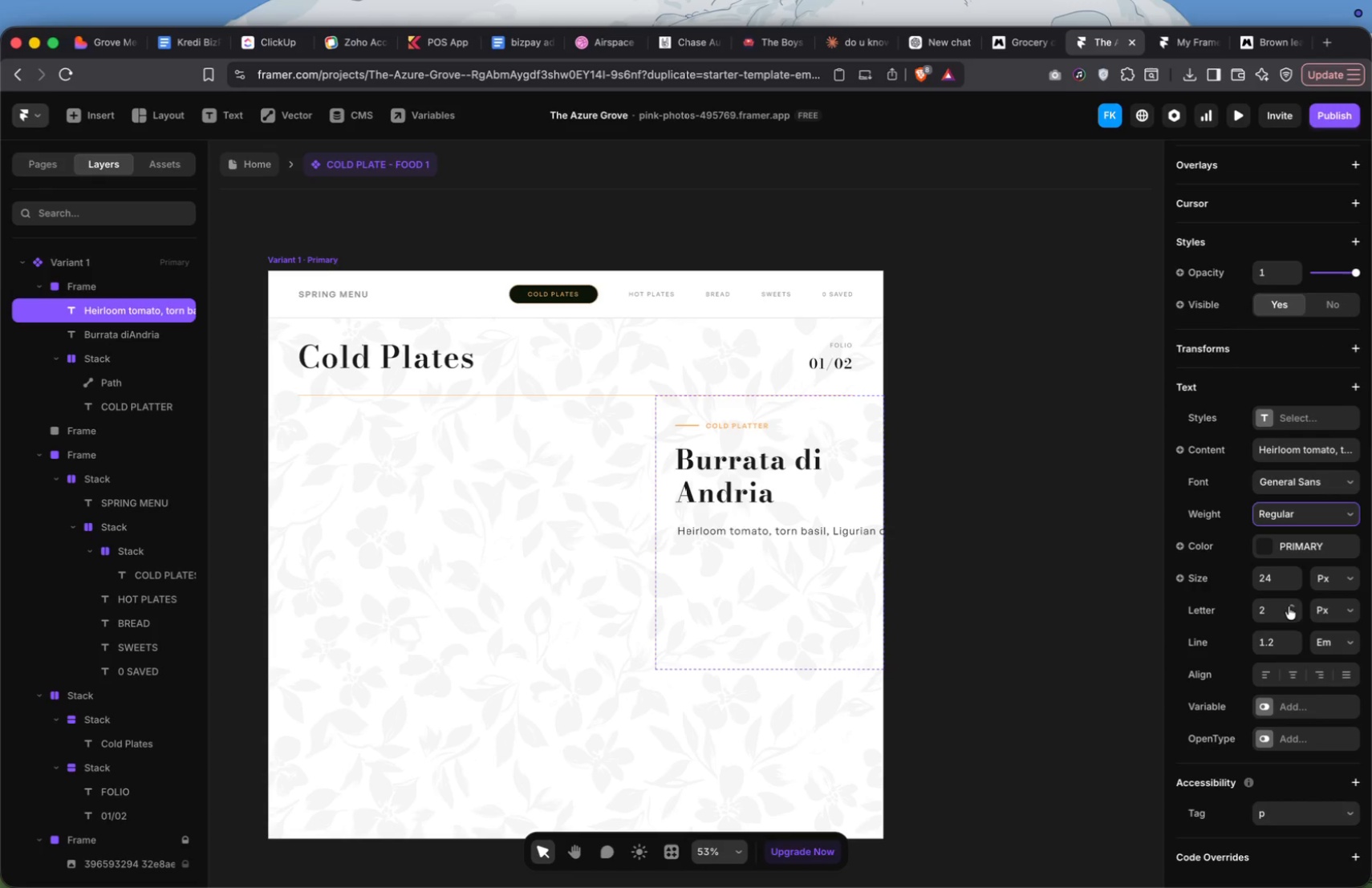 
left_click([1284, 510])
 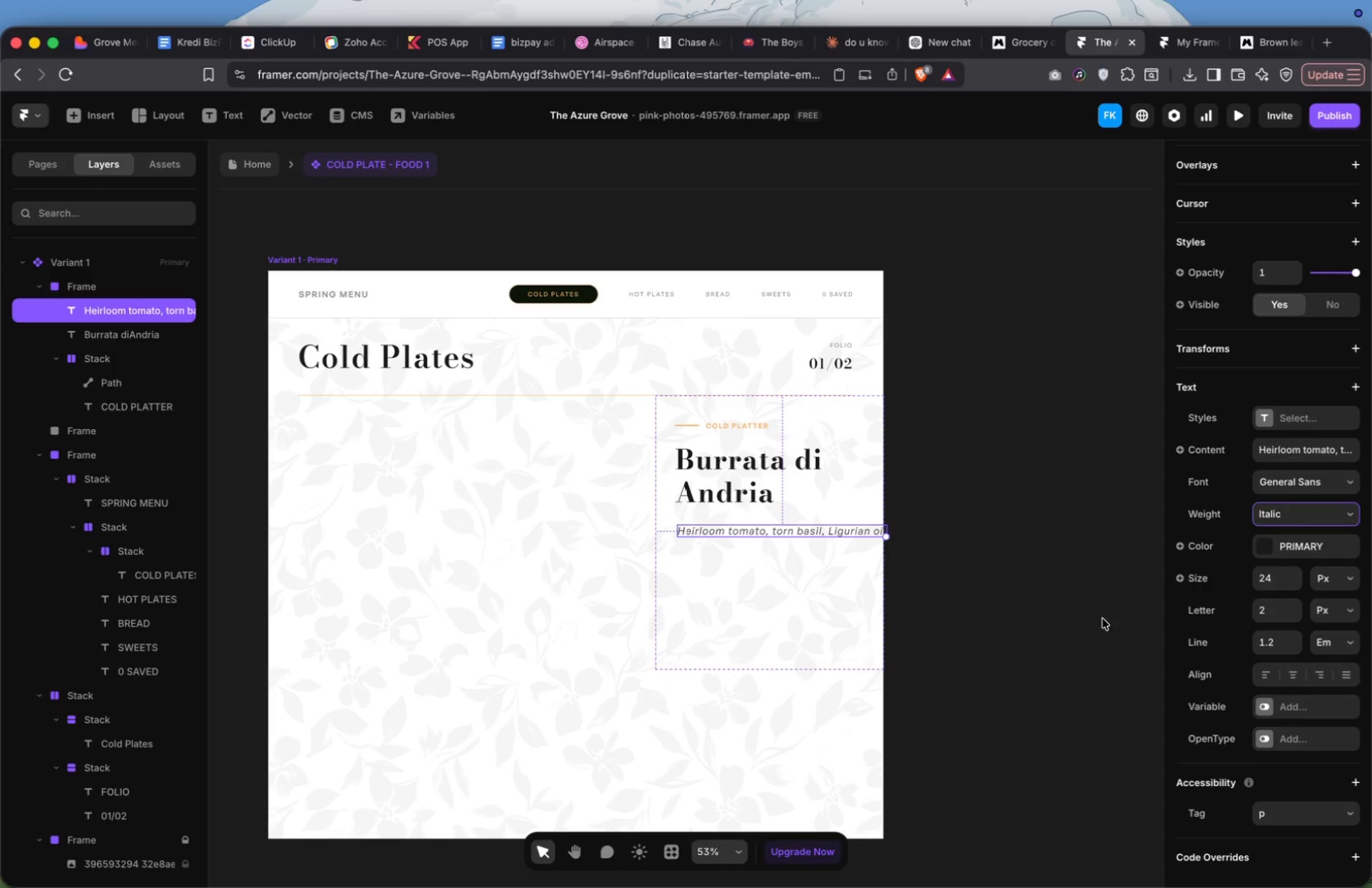 
wait(7.09)
 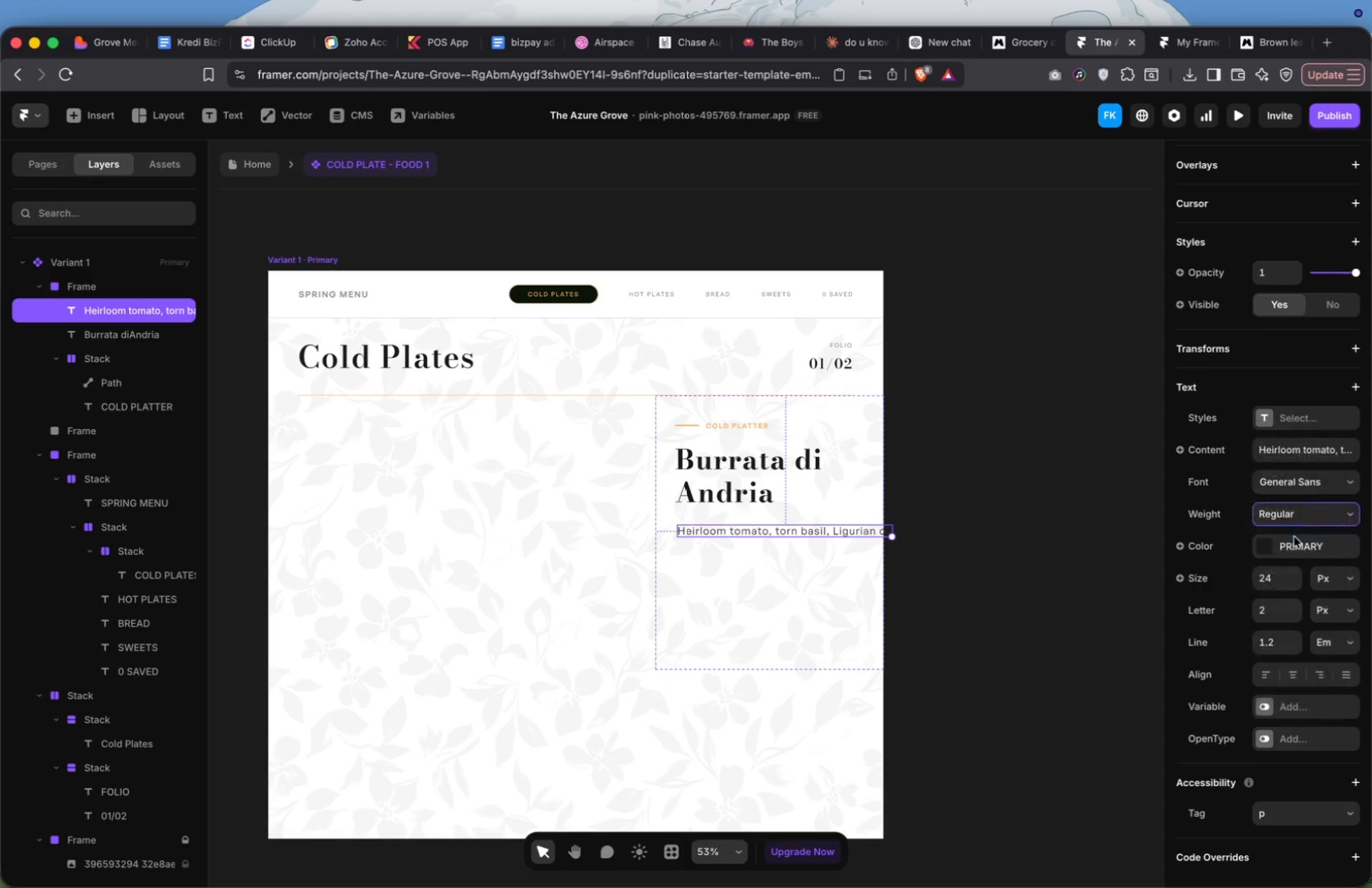 
left_click_drag(start_coordinate=[789, 530], to_coordinate=[788, 521])
 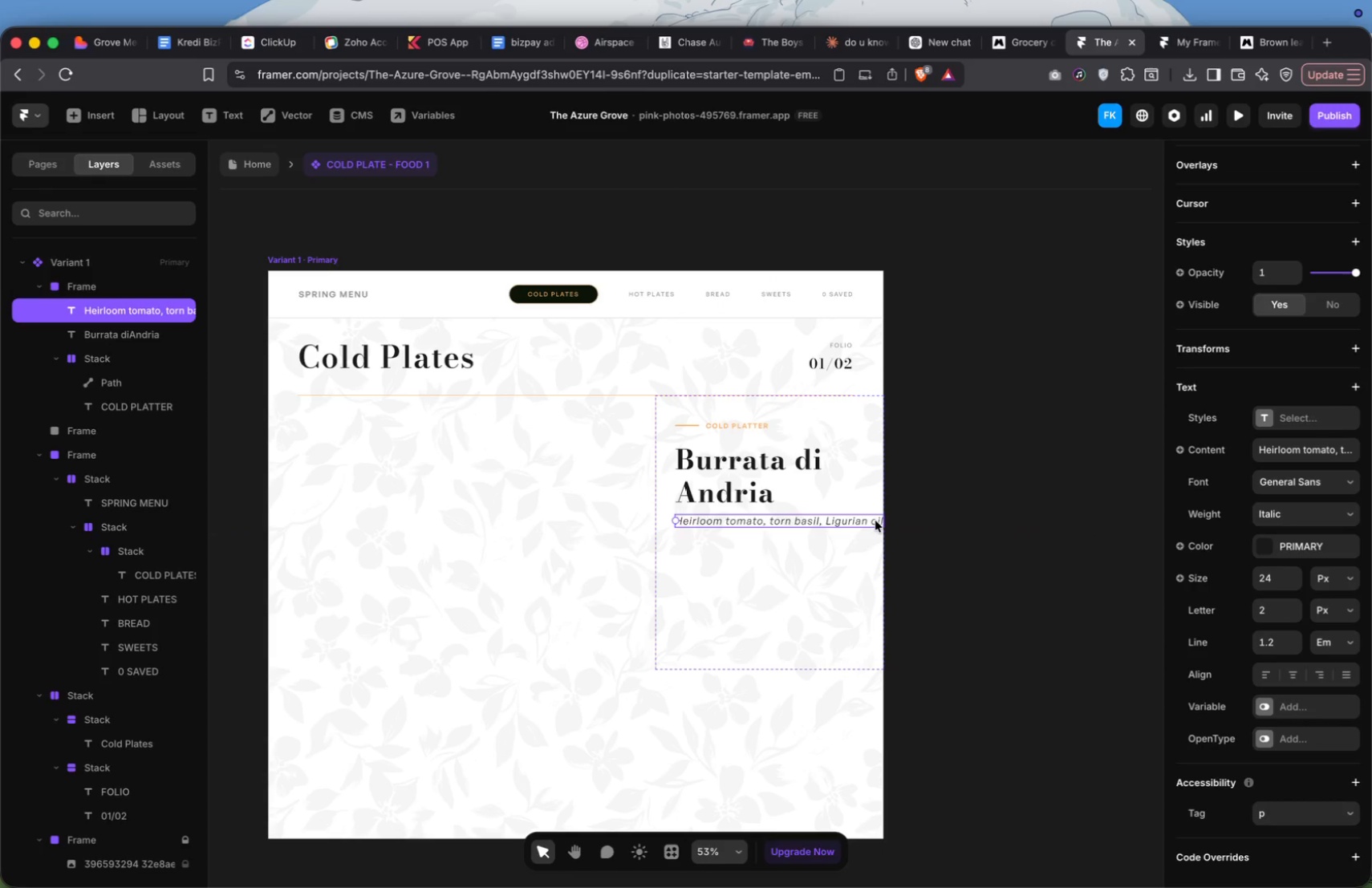 
wait(7.27)
 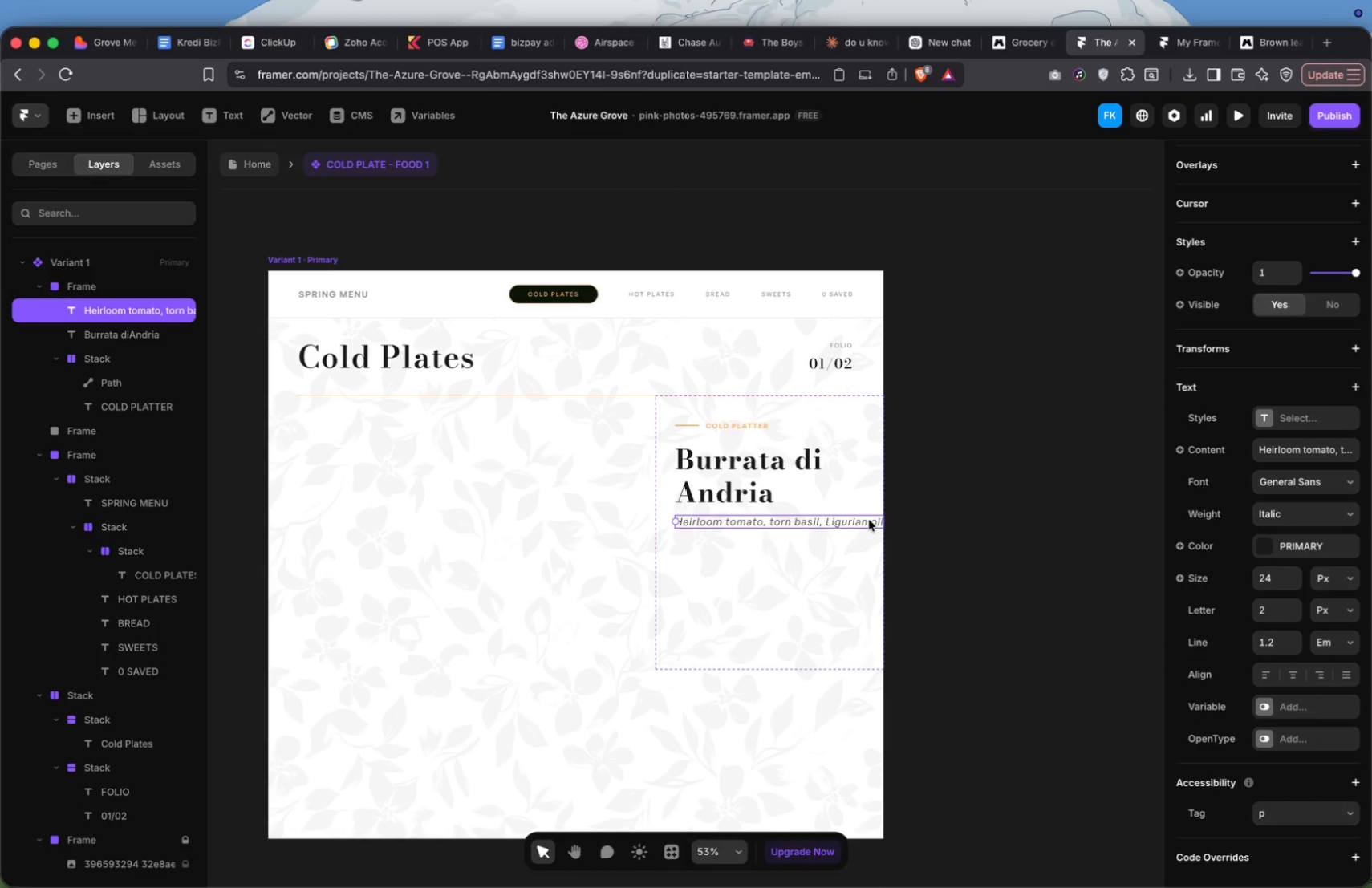 
left_click_drag(start_coordinate=[865, 518], to_coordinate=[850, 515])
 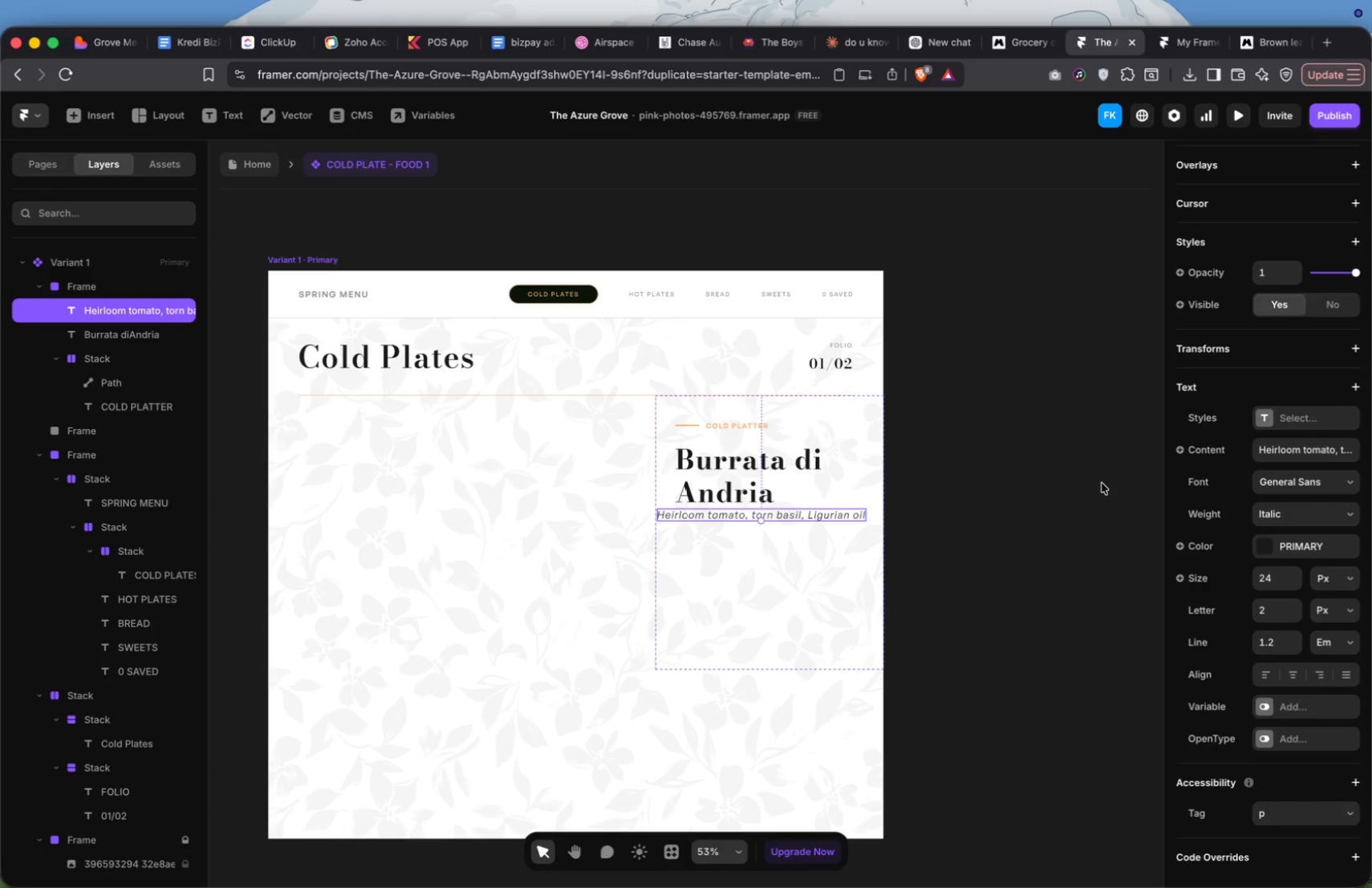 
key(Meta+CommandLeft)
 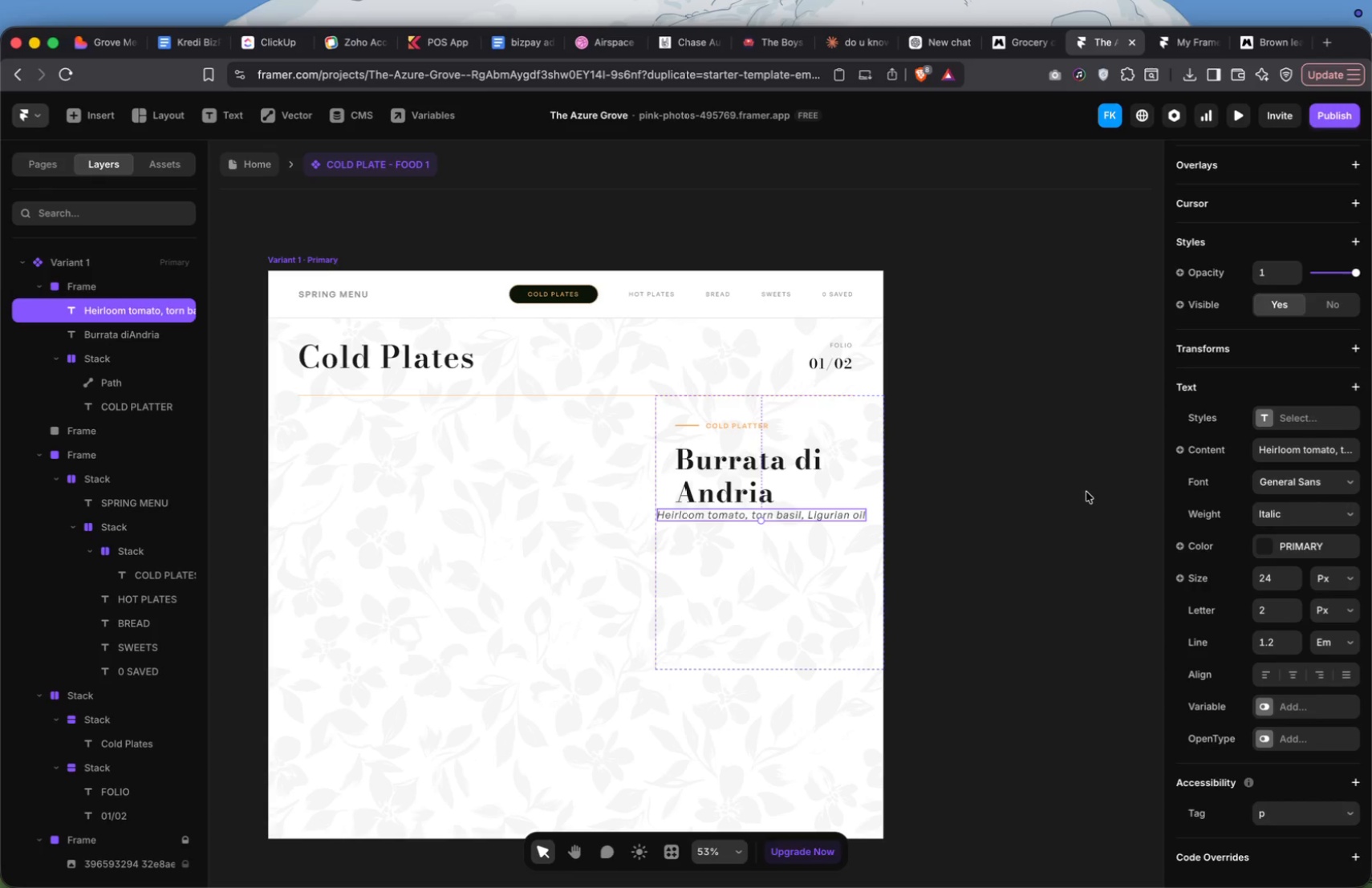 
key(Meta+Z)
 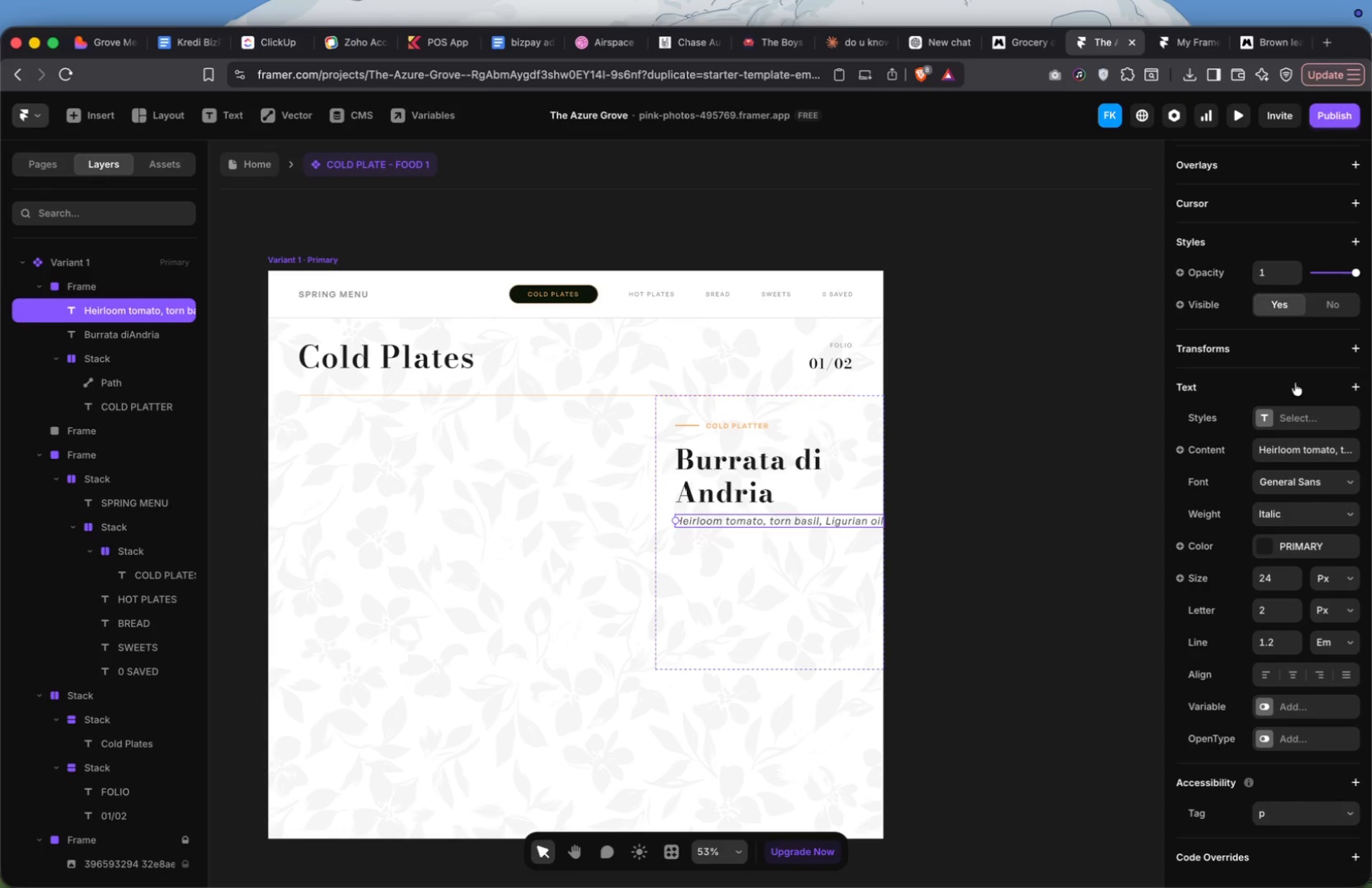 
scroll: coordinate [1295, 483], scroll_direction: up, amount: 155.0
 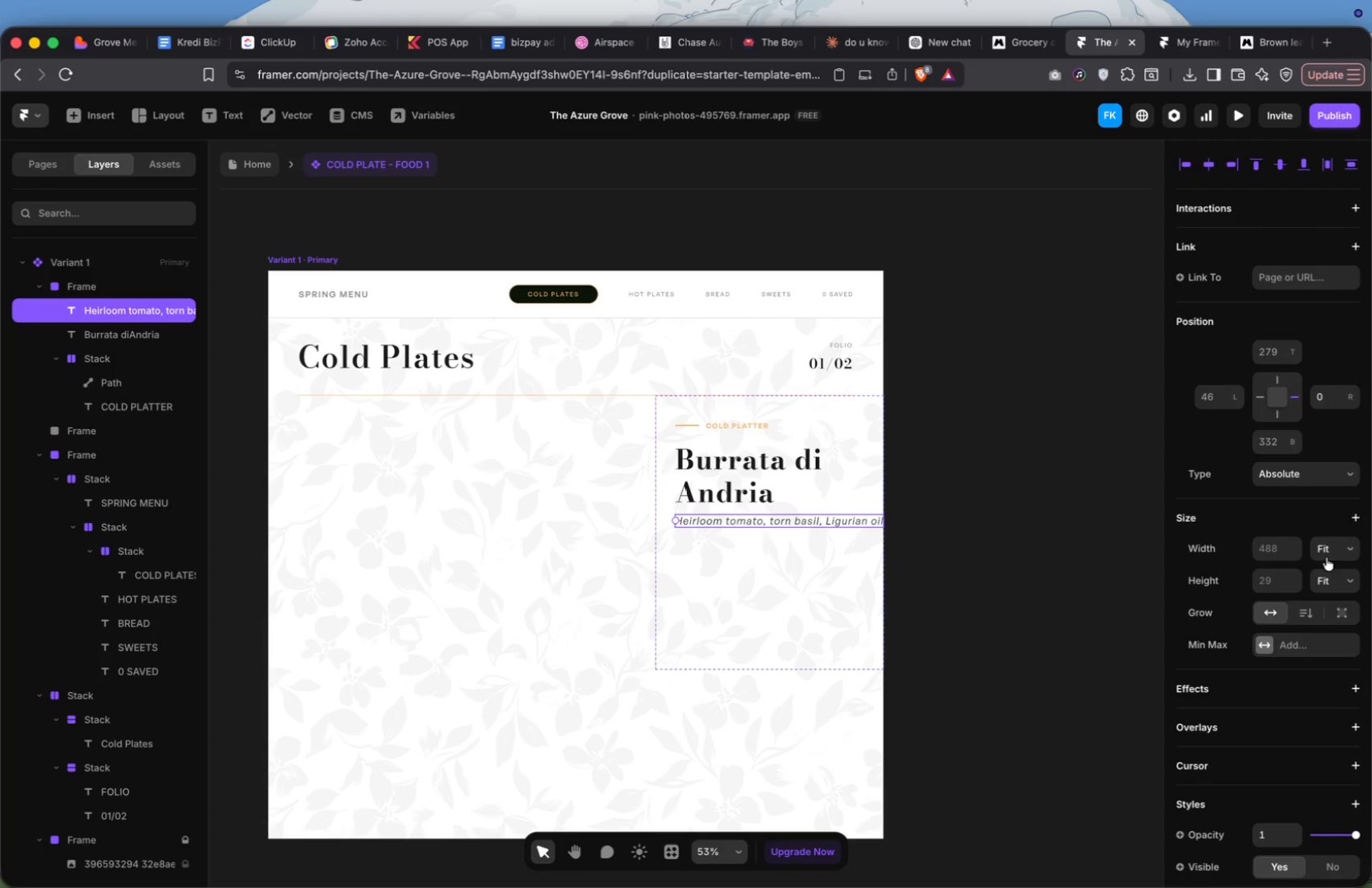 
left_click([1329, 555])
 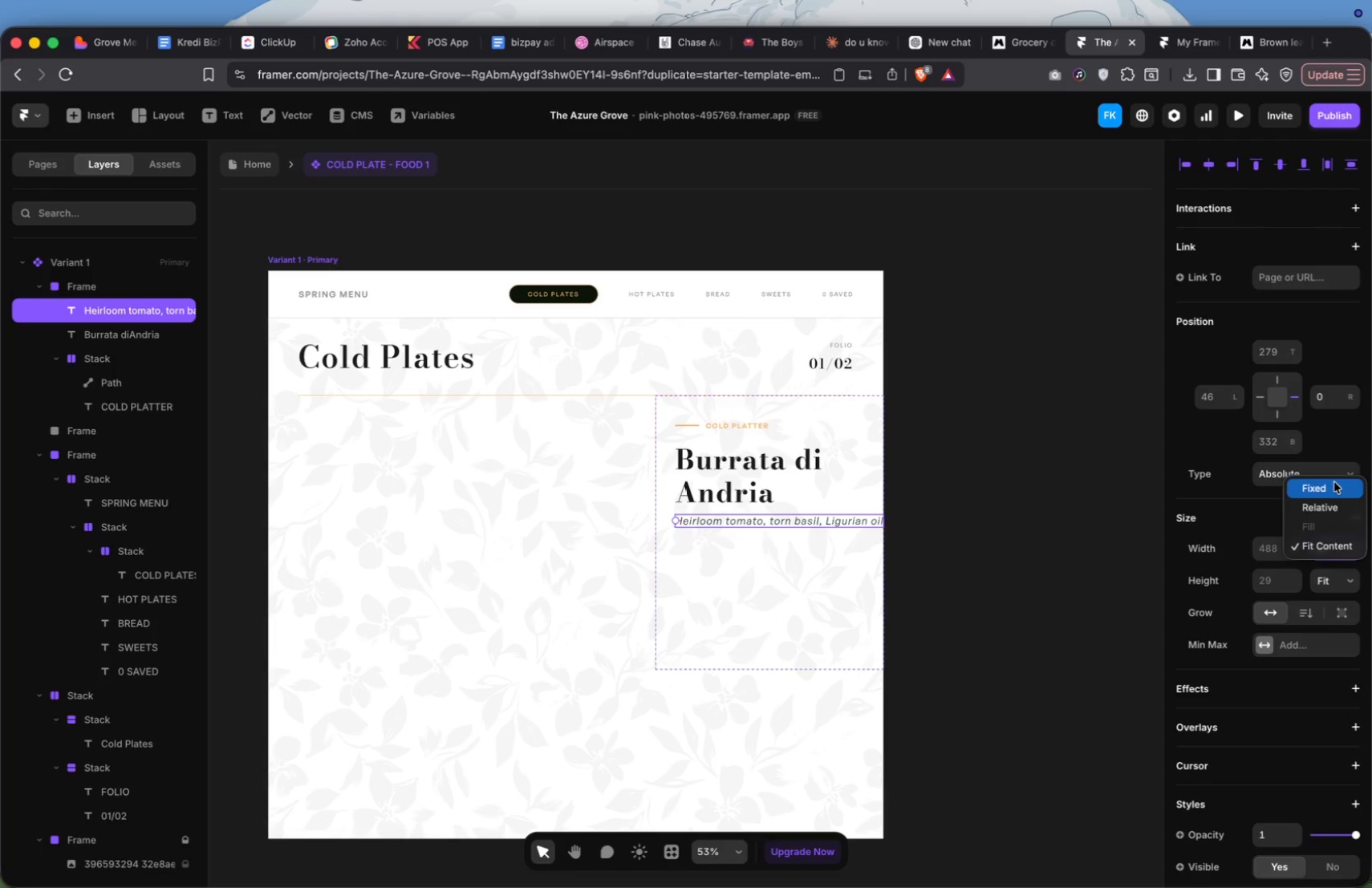 
left_click([1333, 484])
 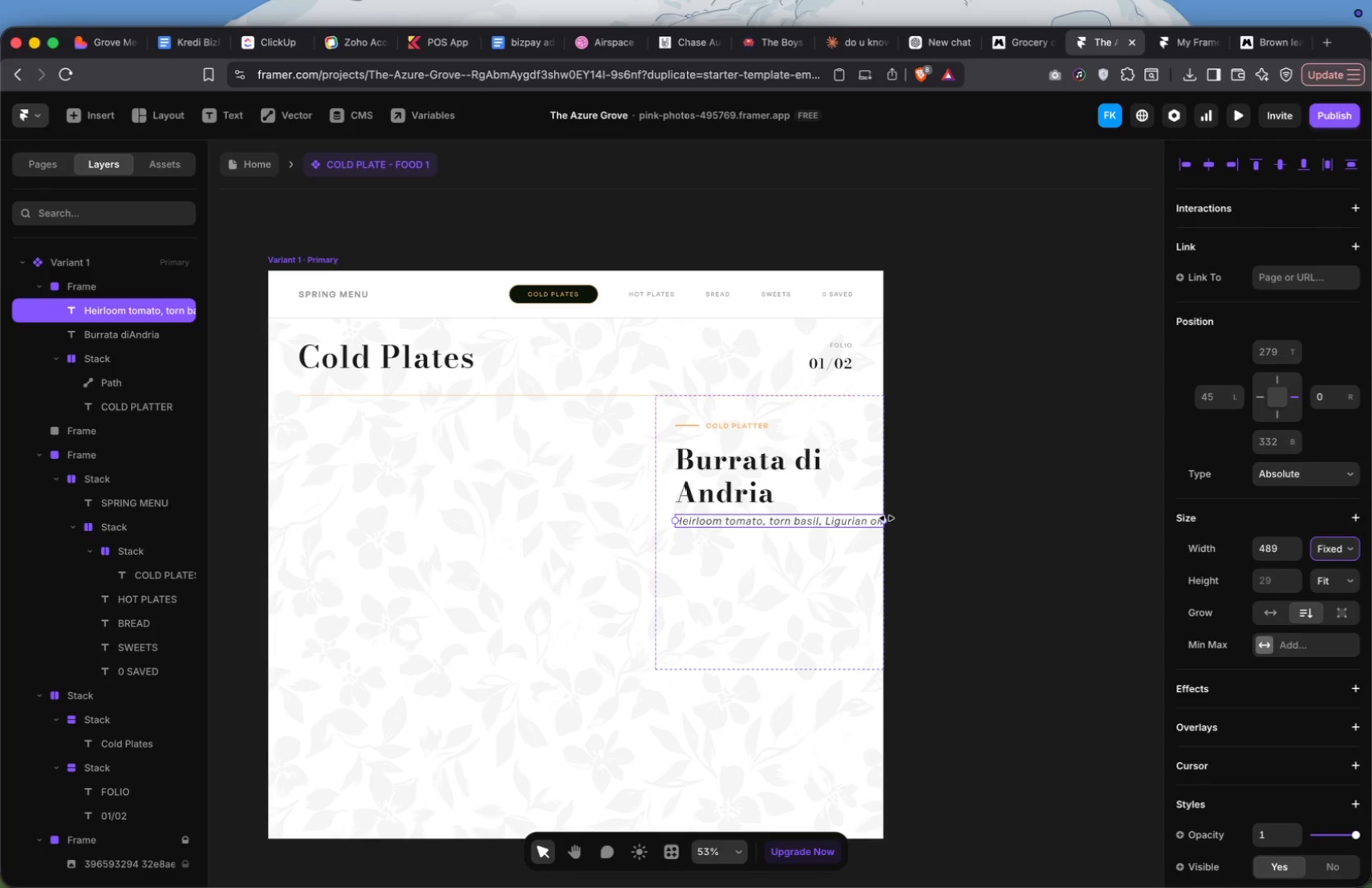 
left_click_drag(start_coordinate=[886, 519], to_coordinate=[830, 519])
 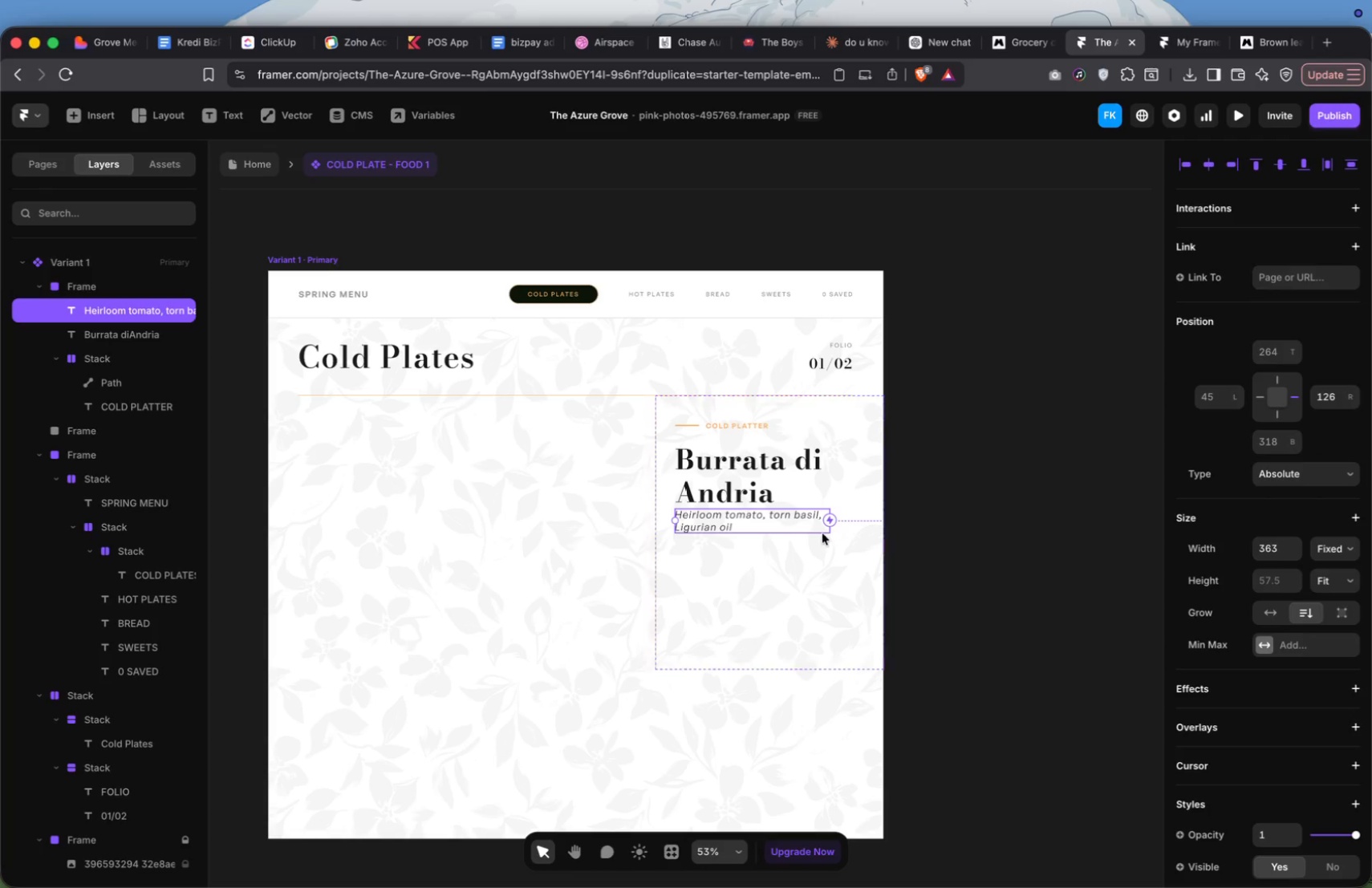 
left_click_drag(start_coordinate=[755, 518], to_coordinate=[757, 526])
 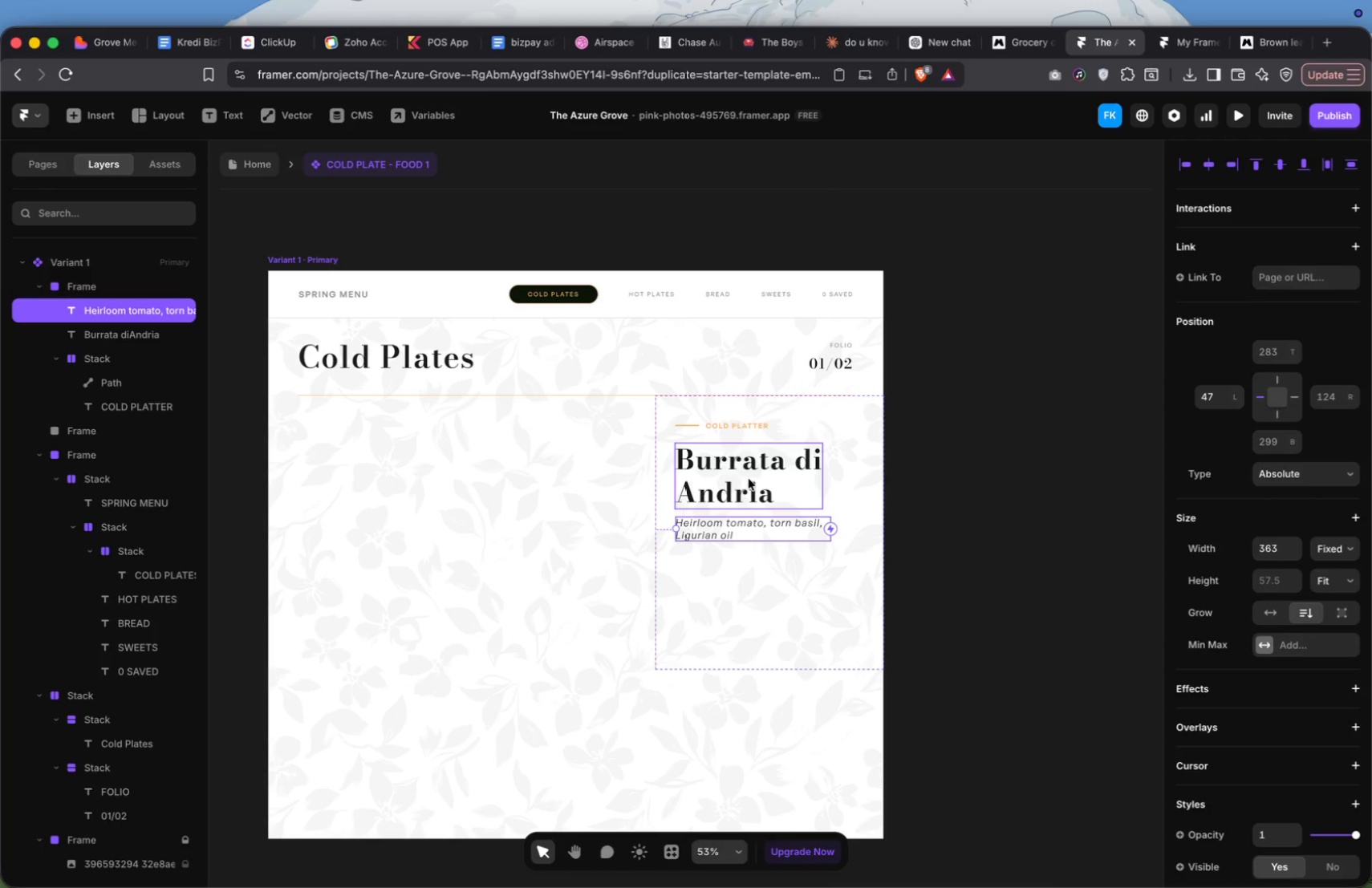 
key(Shift+A)
 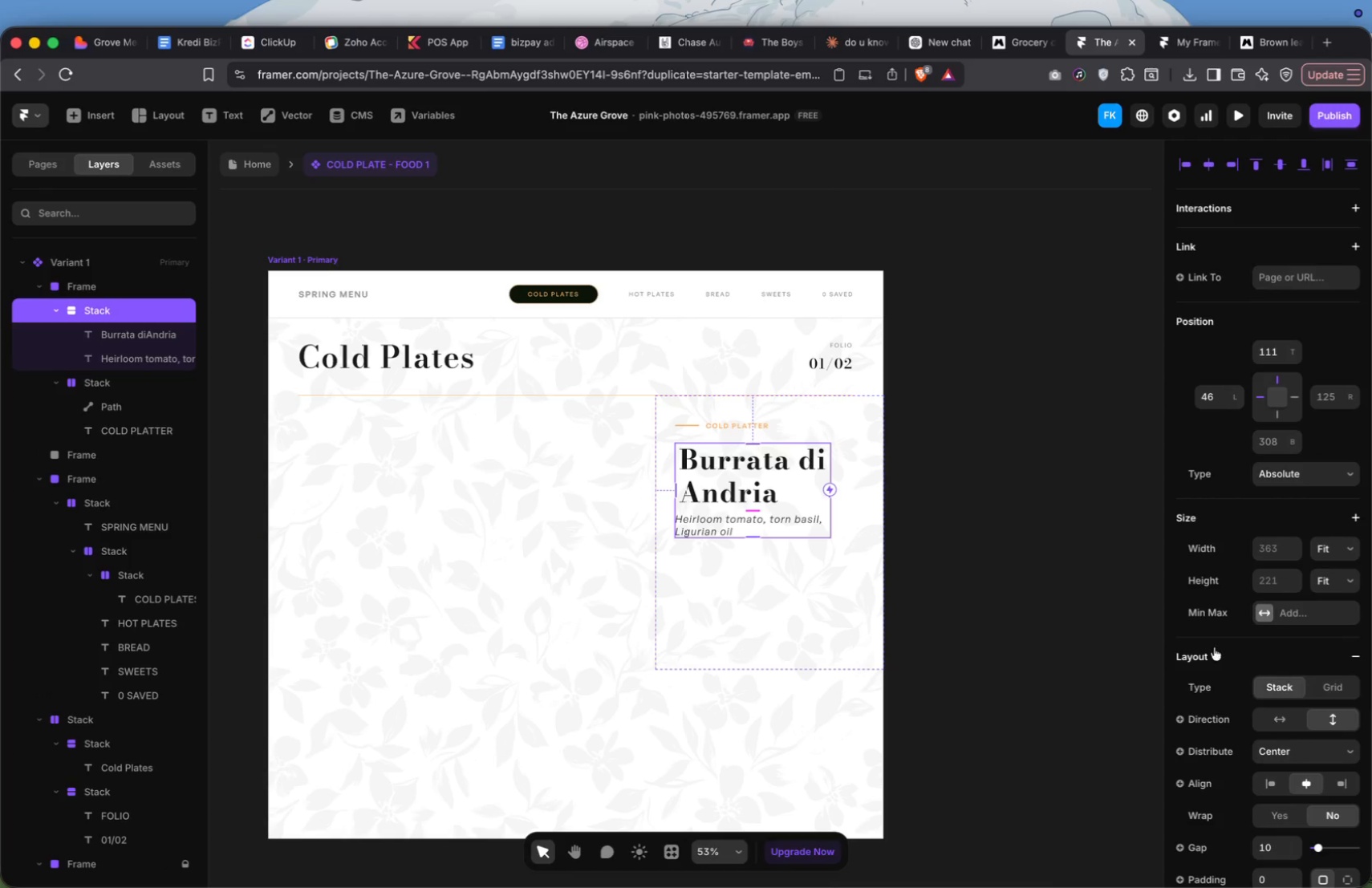 
left_click([1279, 775])
 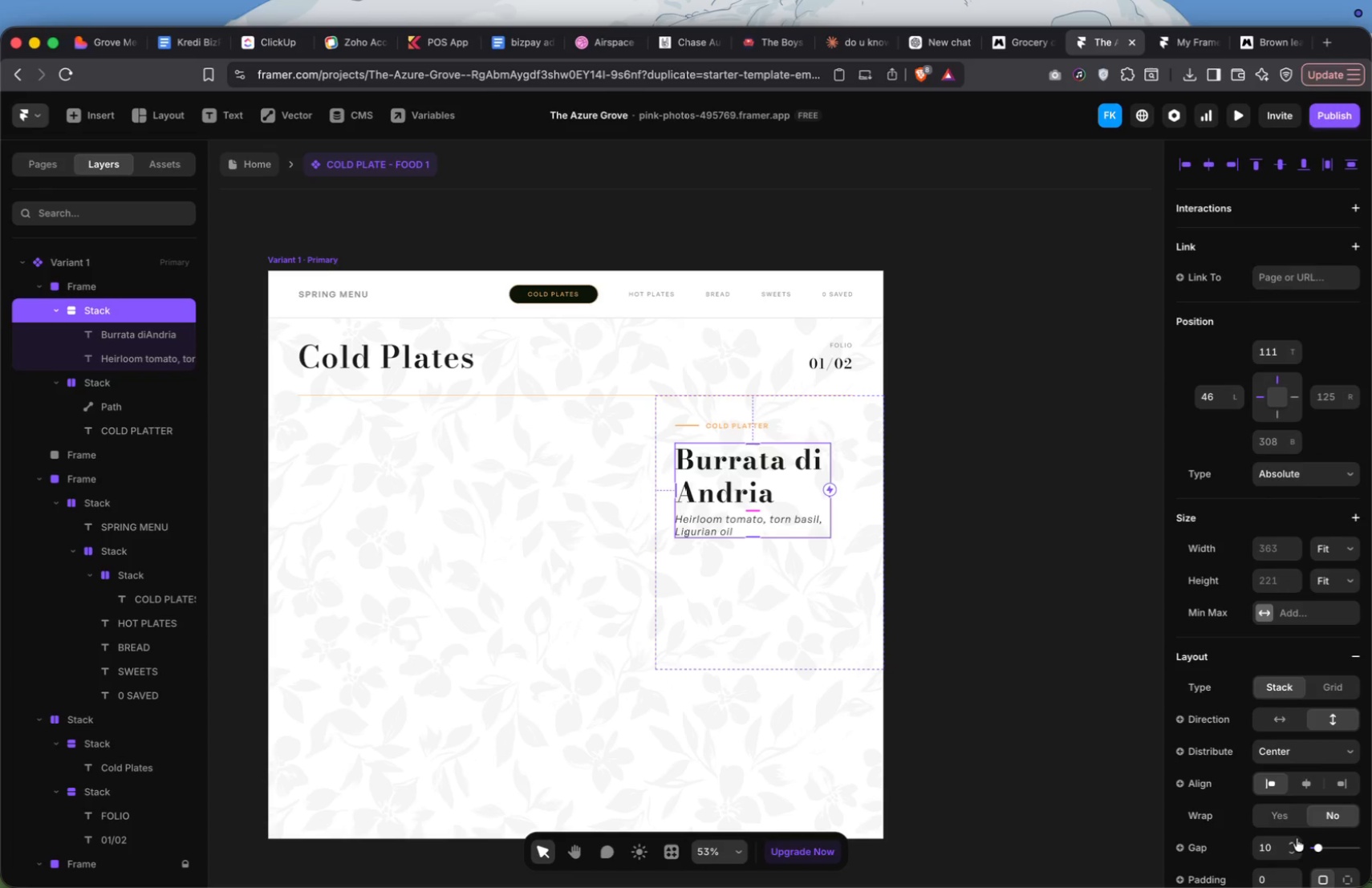 
left_click([1293, 841])
 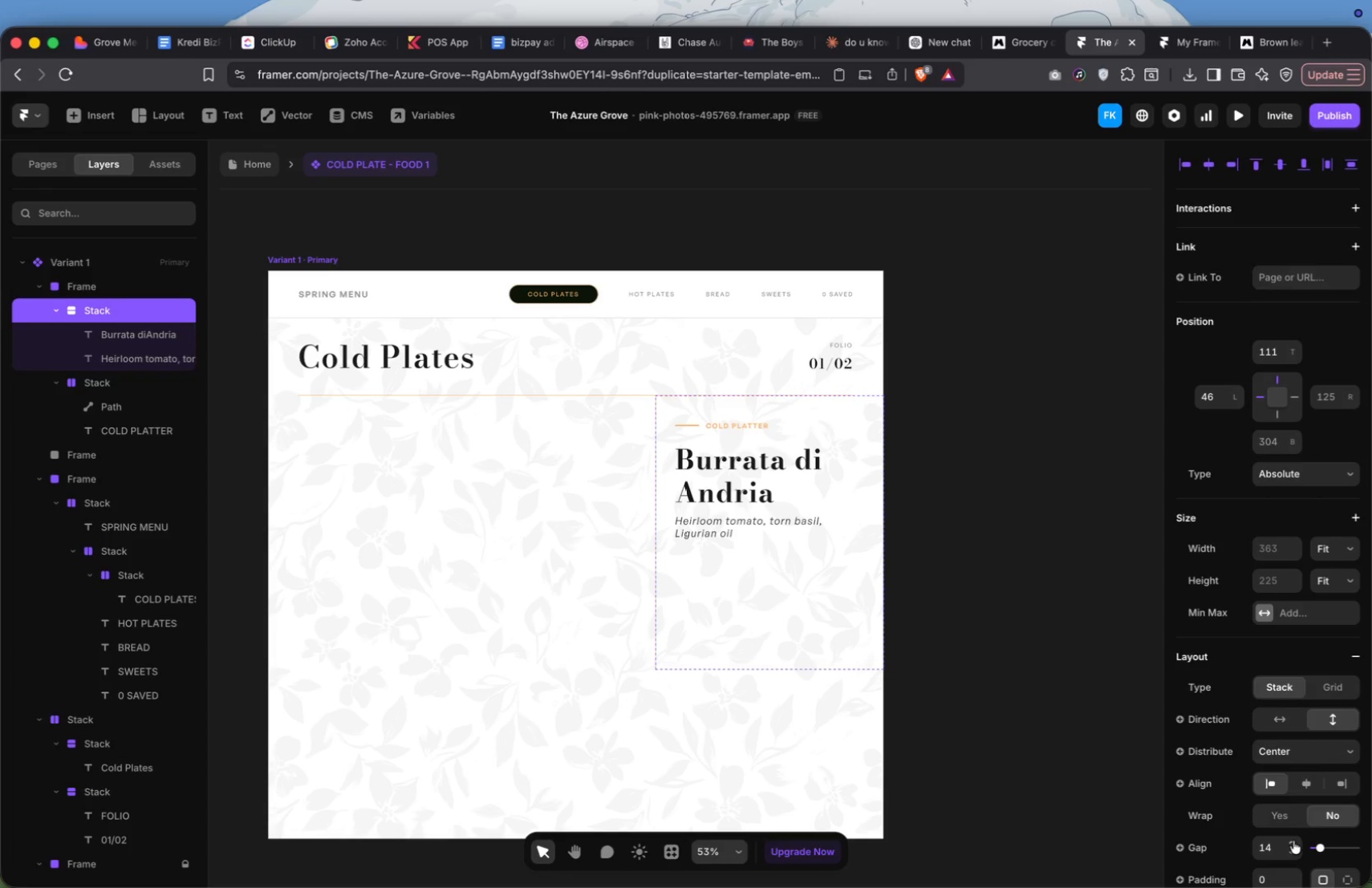 
double_click([1293, 841])
 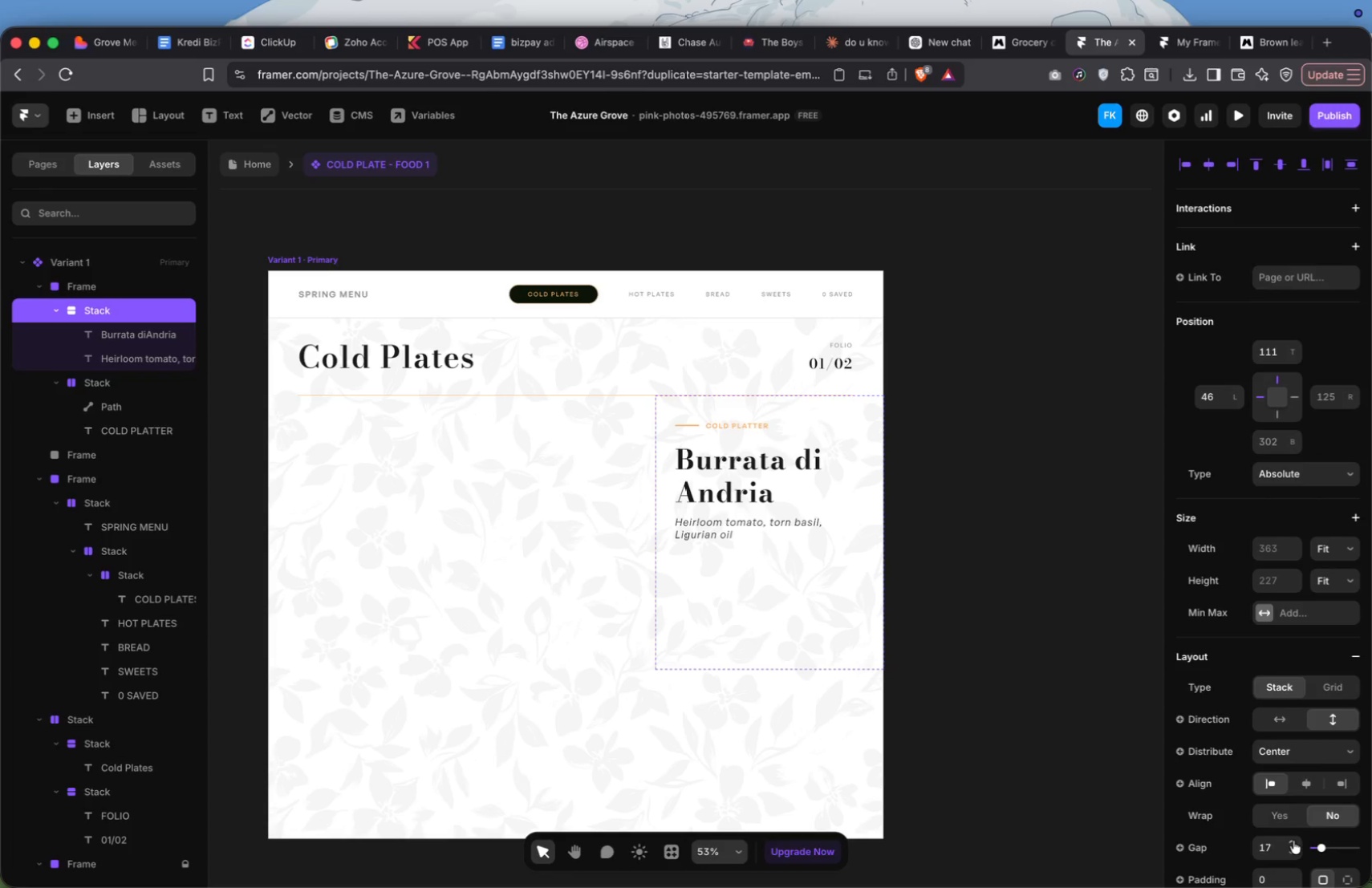 
left_click([1293, 841])
 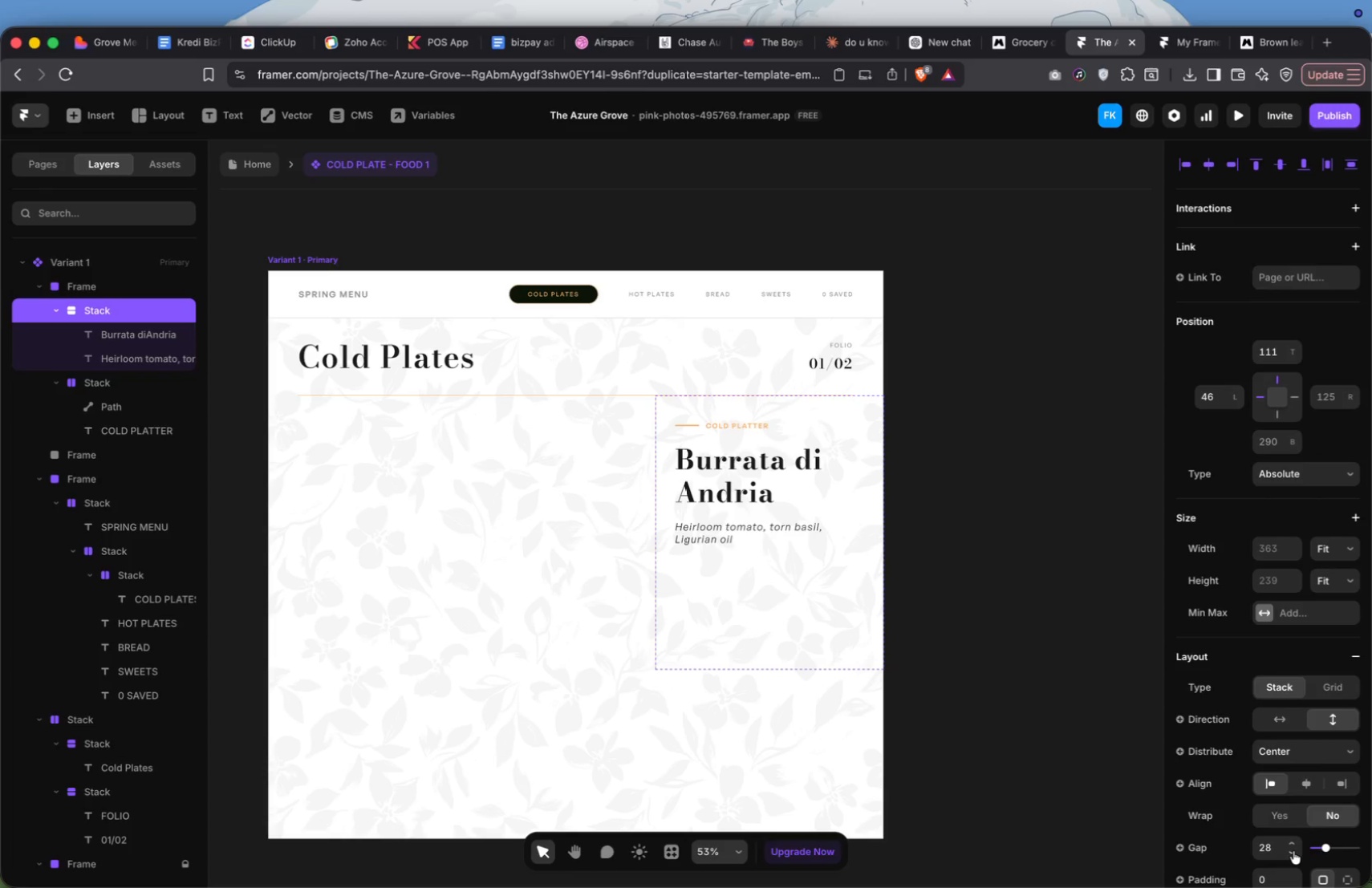 
double_click([1293, 851])
 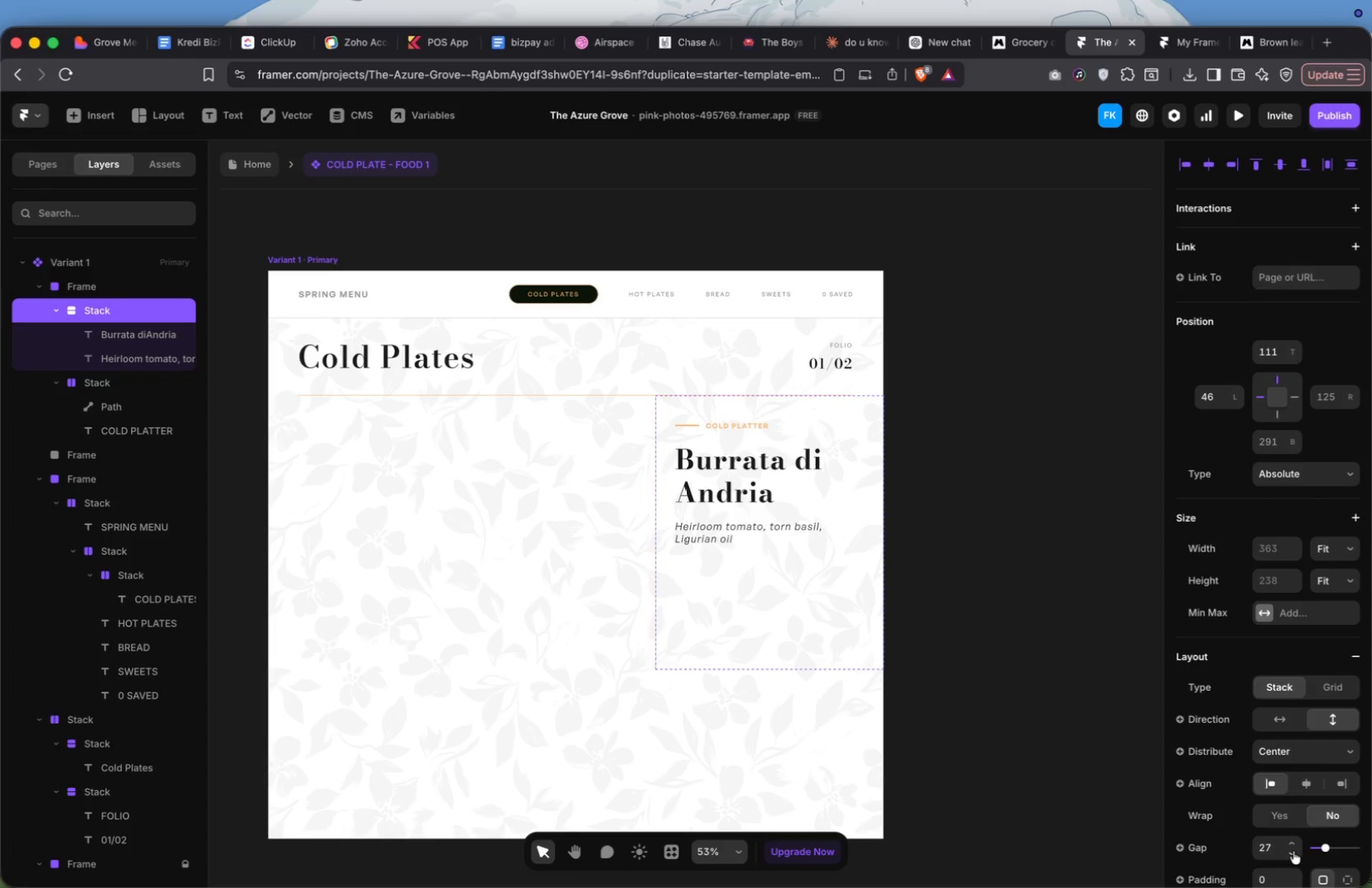 
triple_click([1293, 851])
 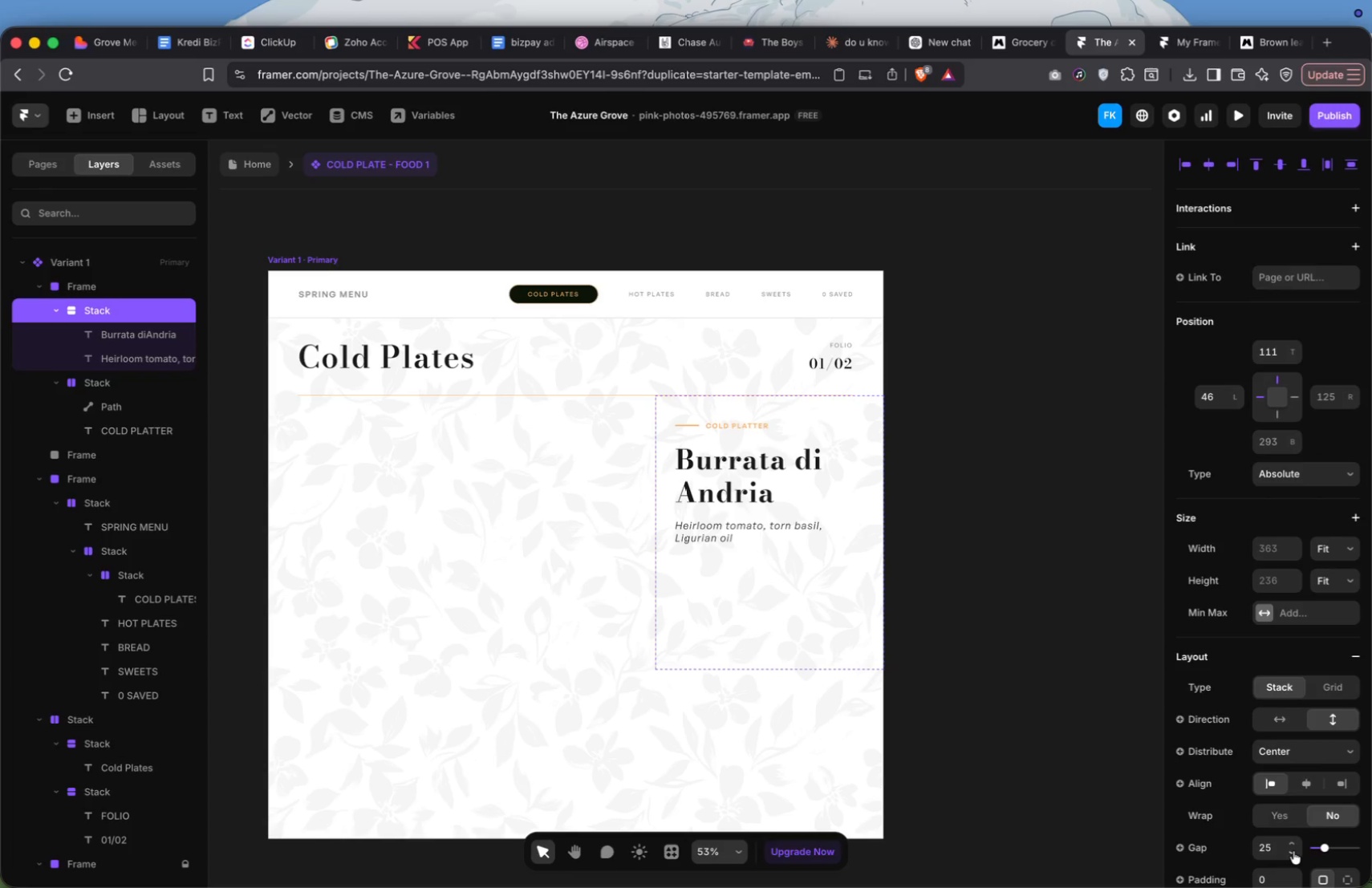 
left_click([1293, 851])
 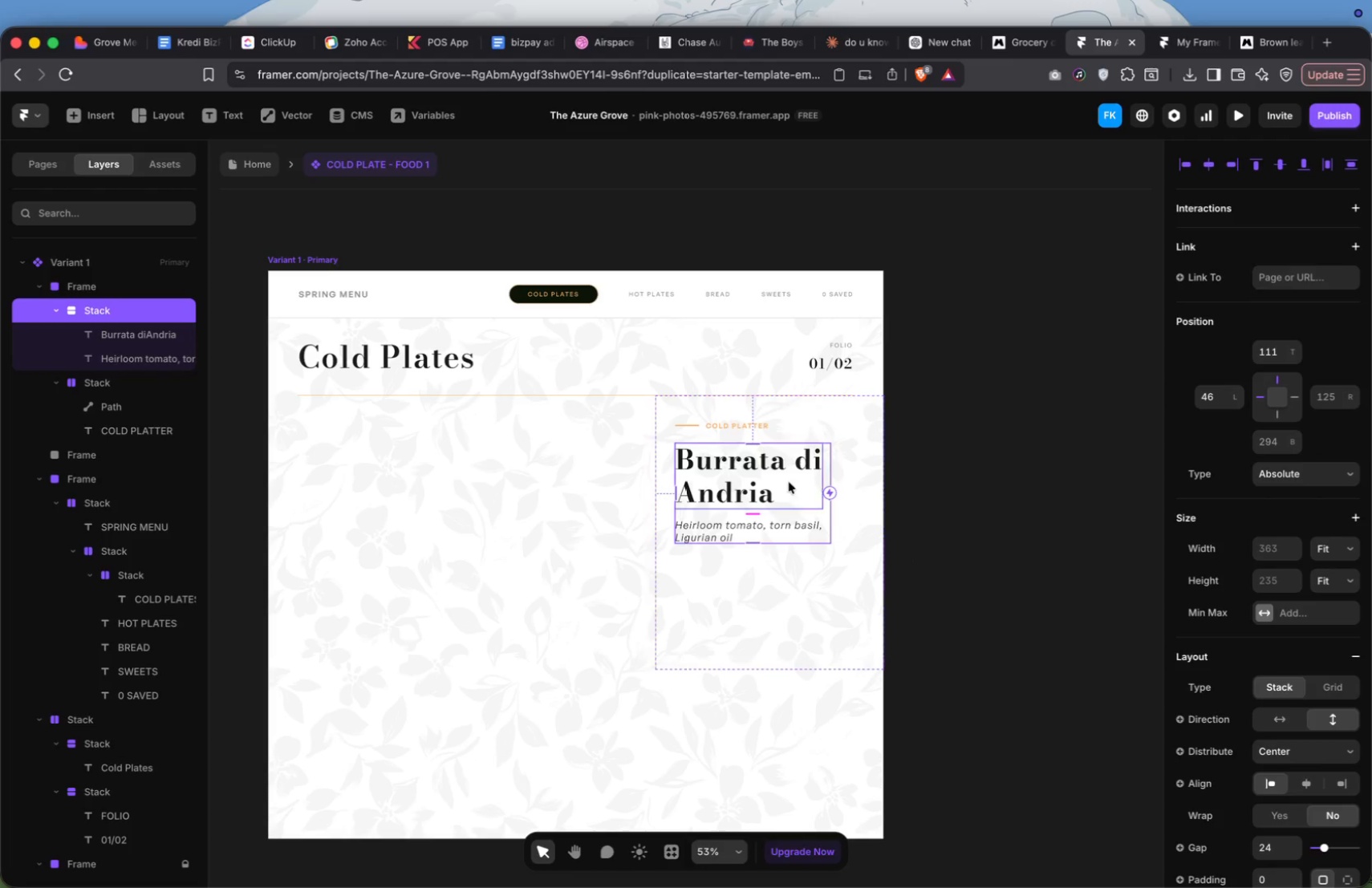 
hold_key(key=ShiftLeft, duration=0.52)
 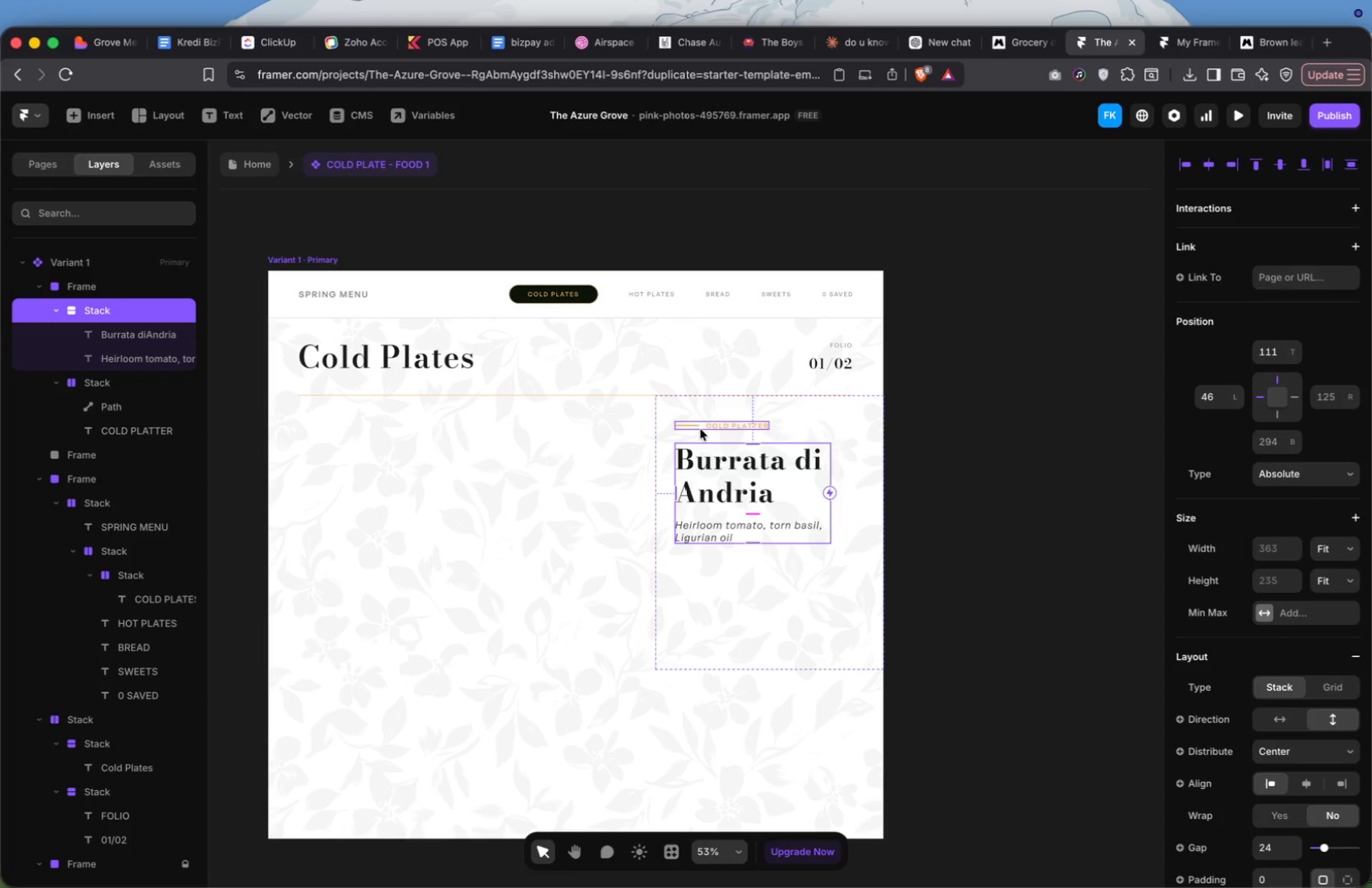 
left_click([701, 428])
 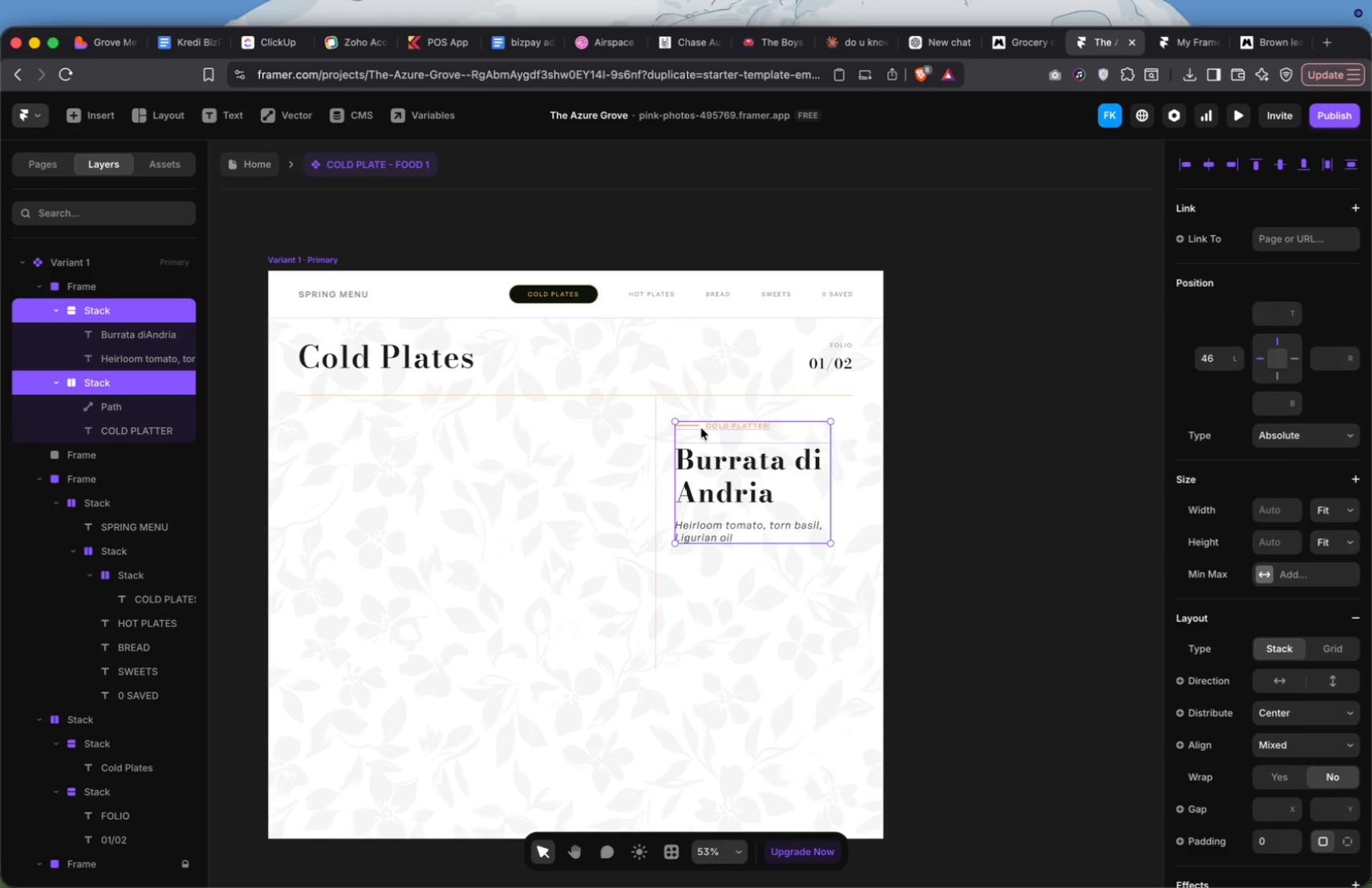 
key(Shift+A)
 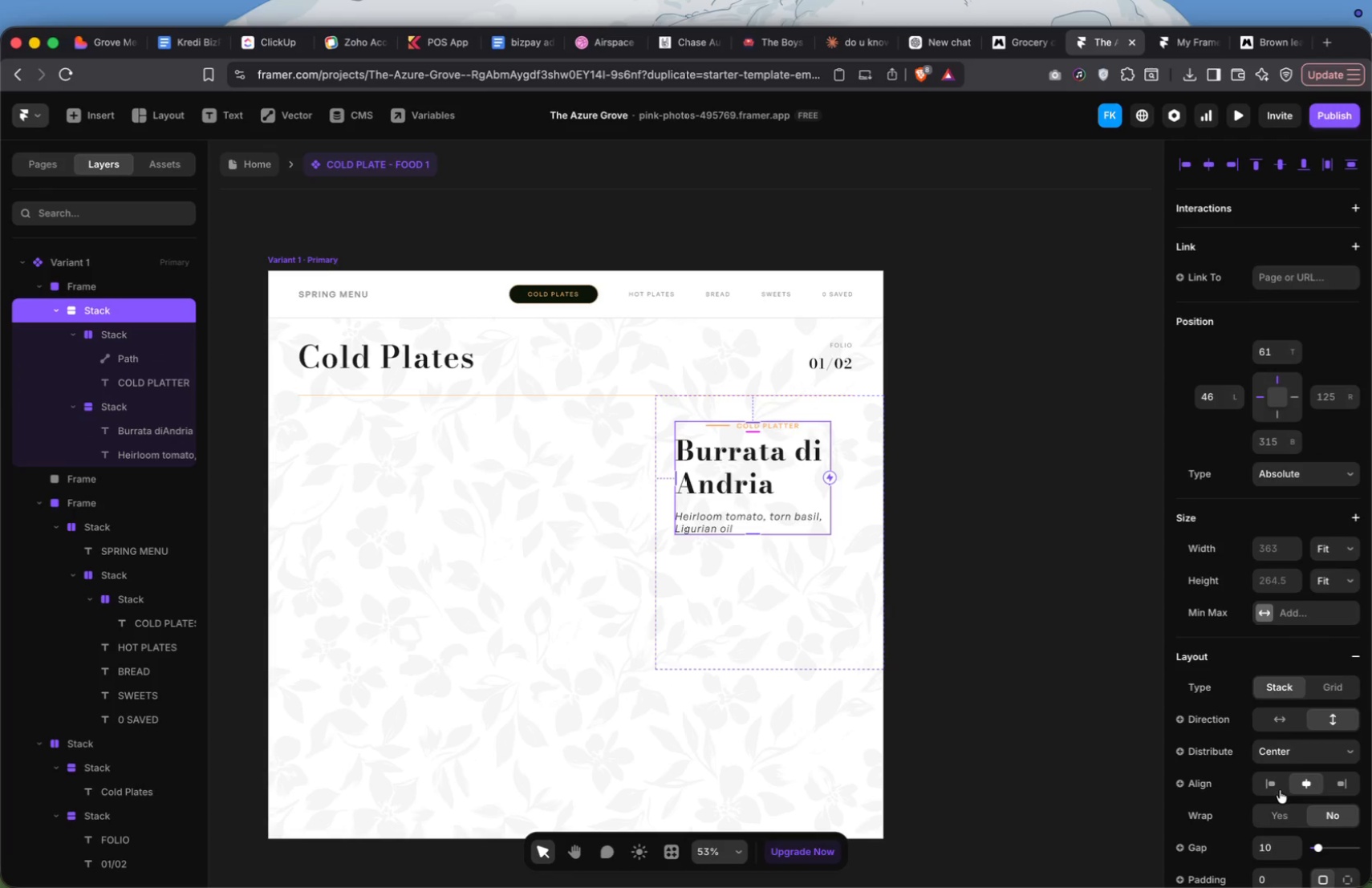 
left_click([1277, 789])
 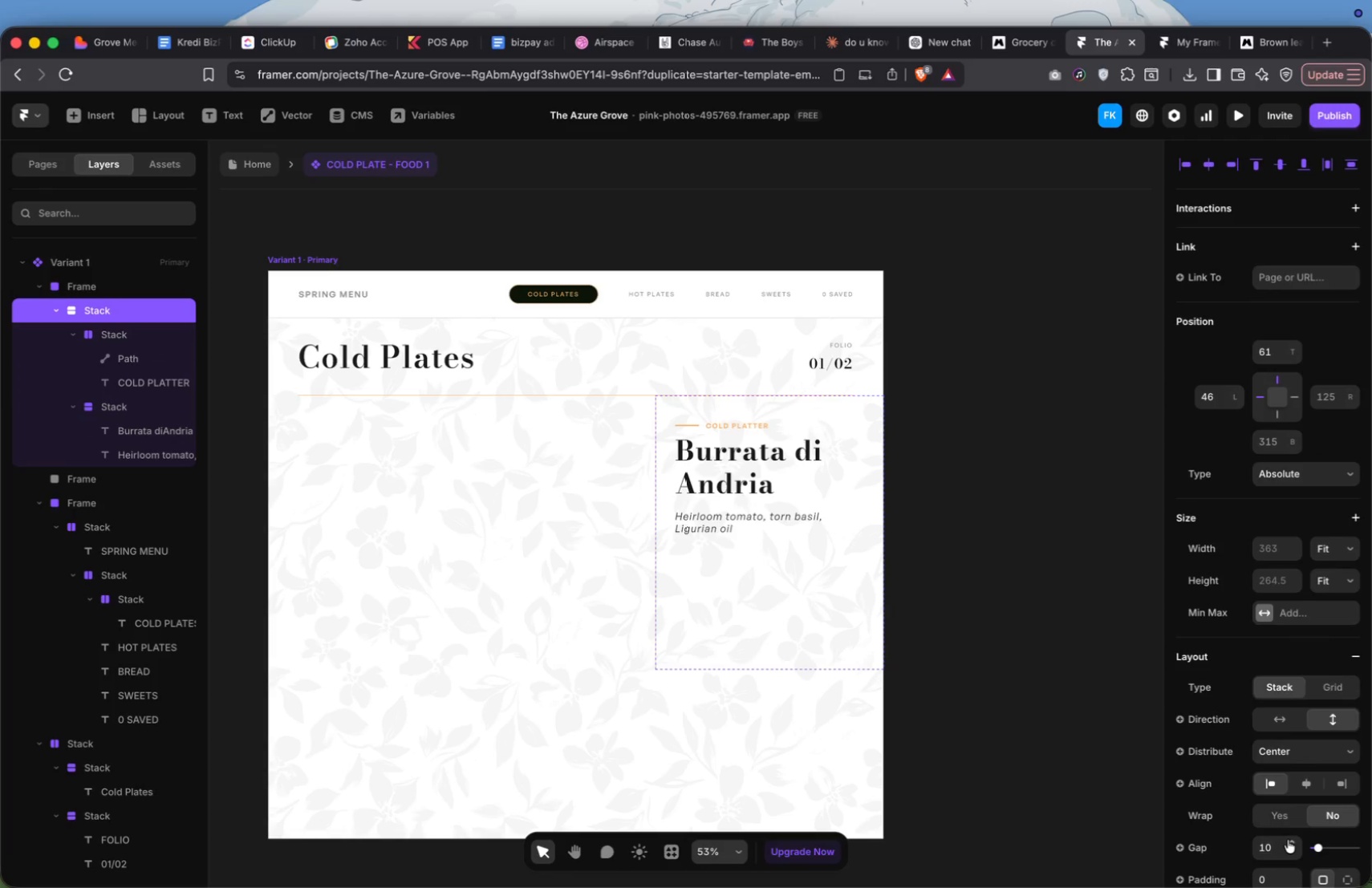 
left_click([1288, 840])
 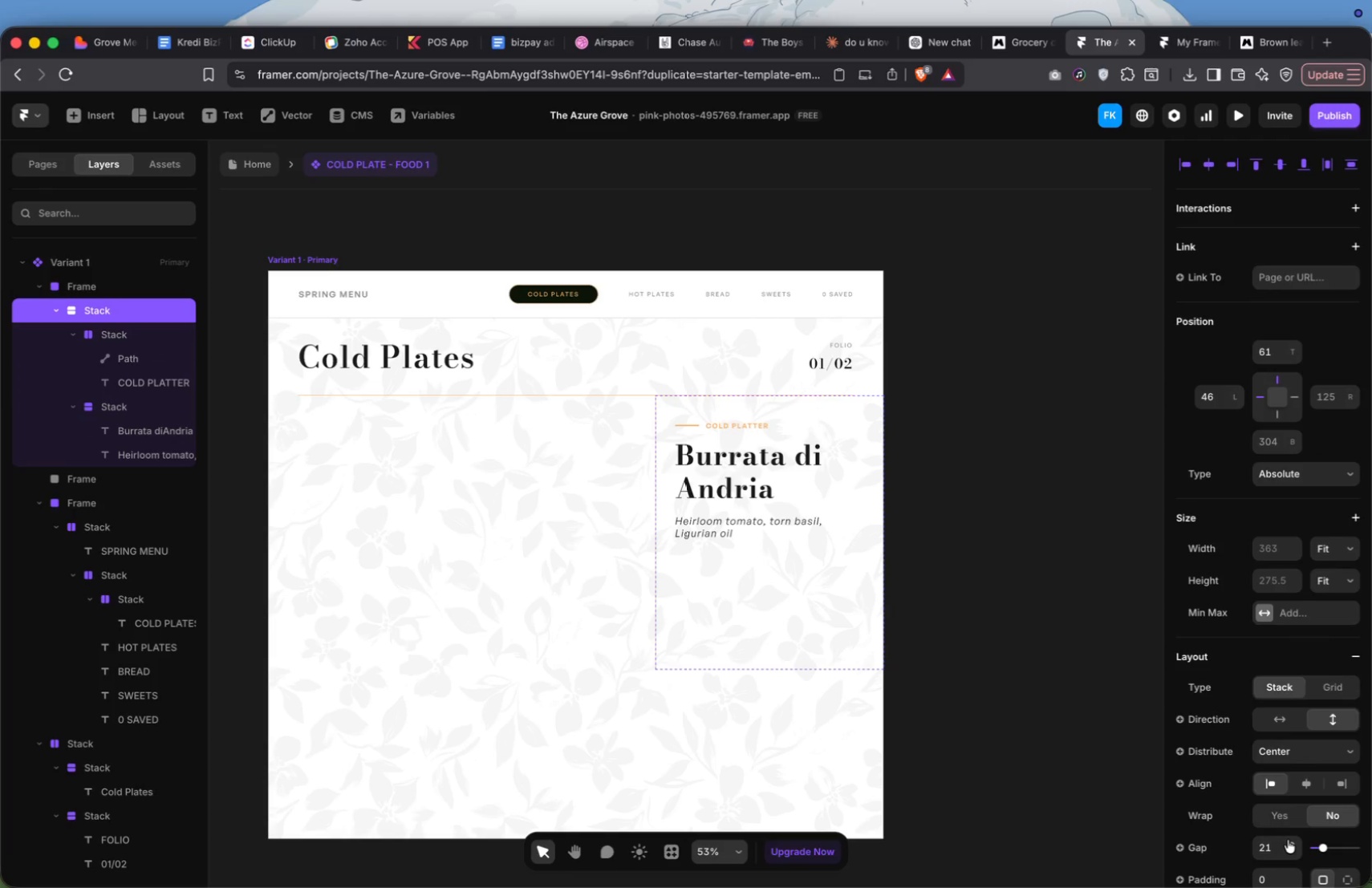 
double_click([1288, 840])
 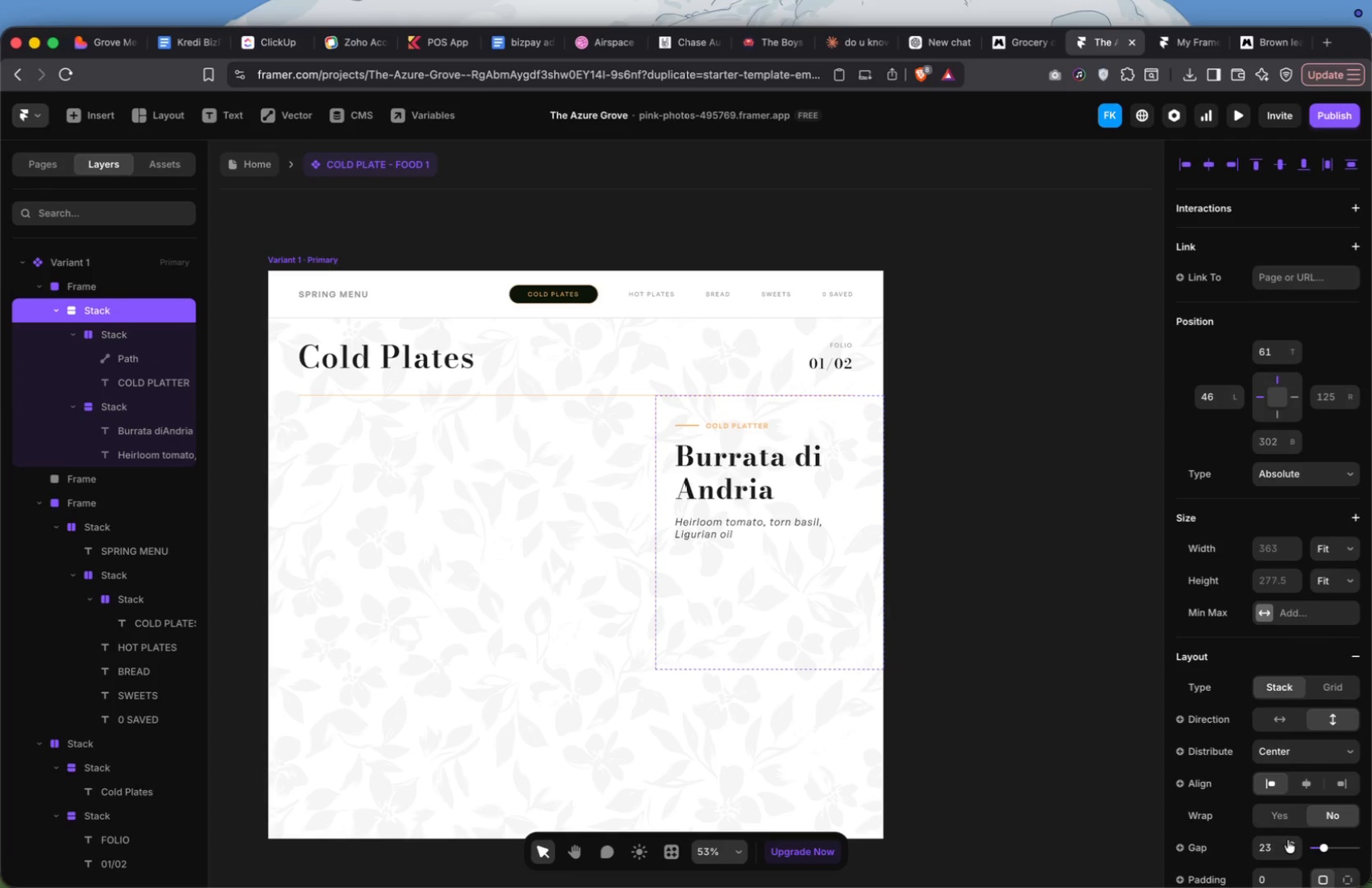 
triple_click([1288, 840])
 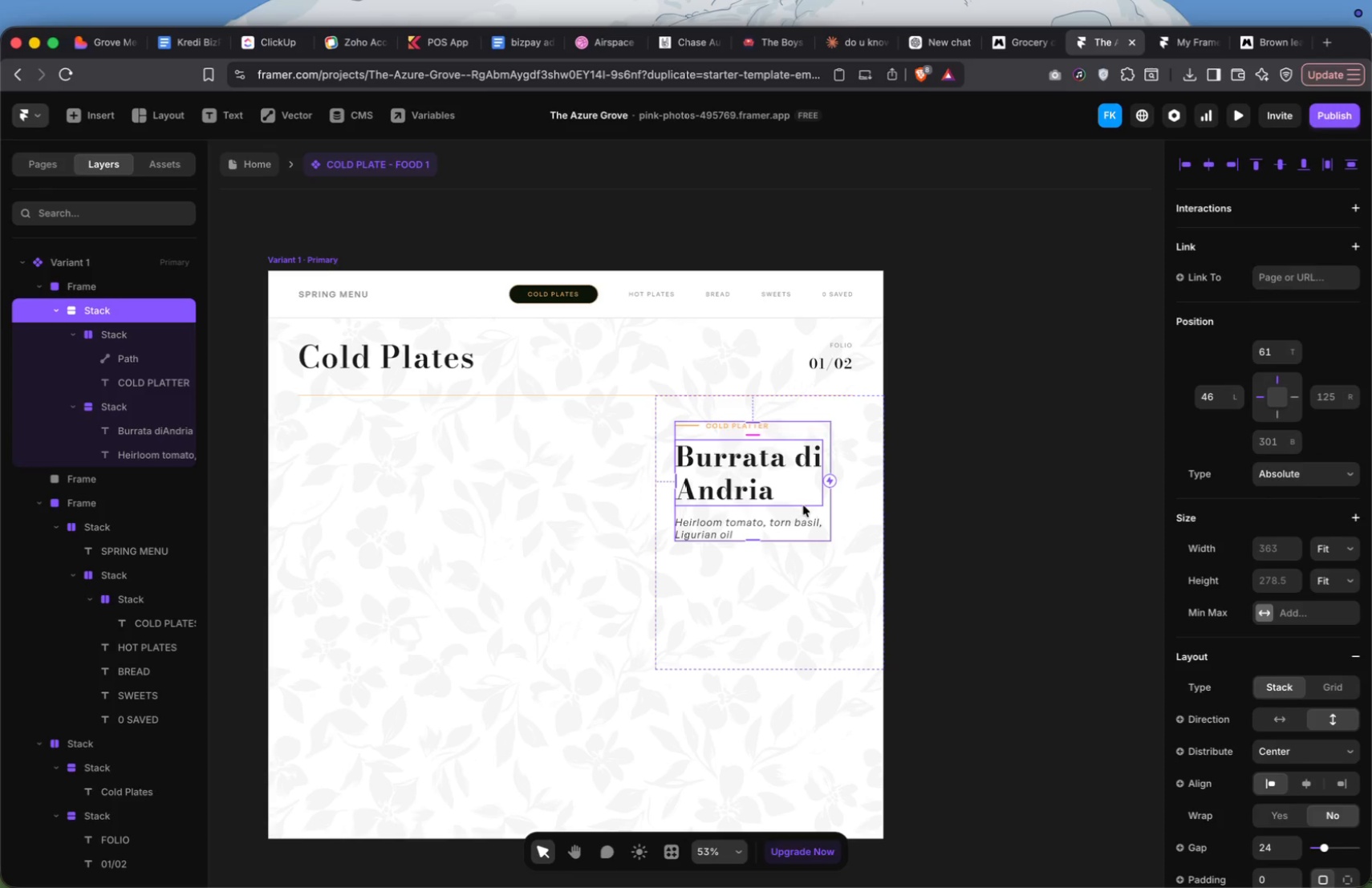 
left_click([805, 509])
 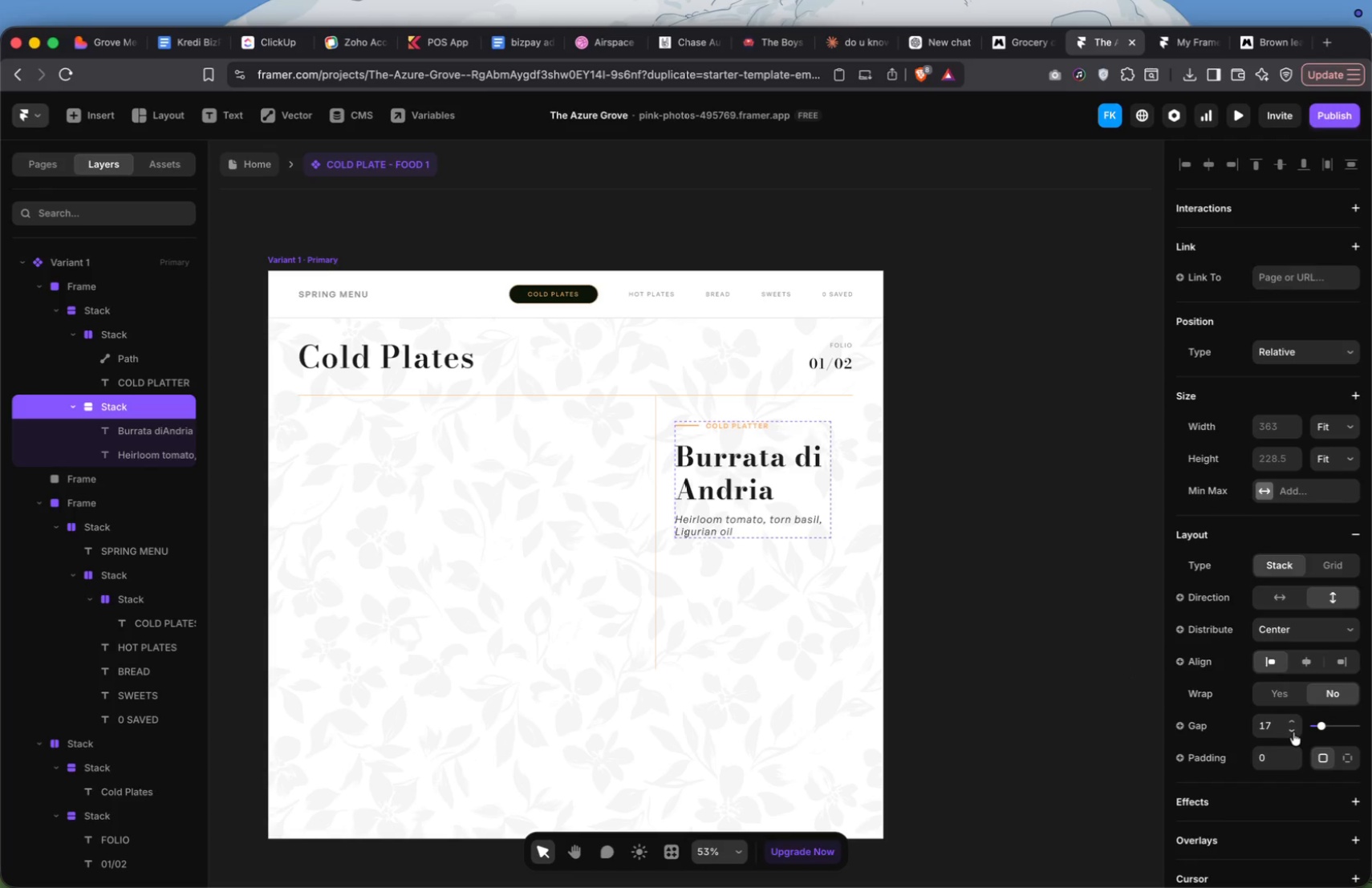 
double_click([1293, 725])
 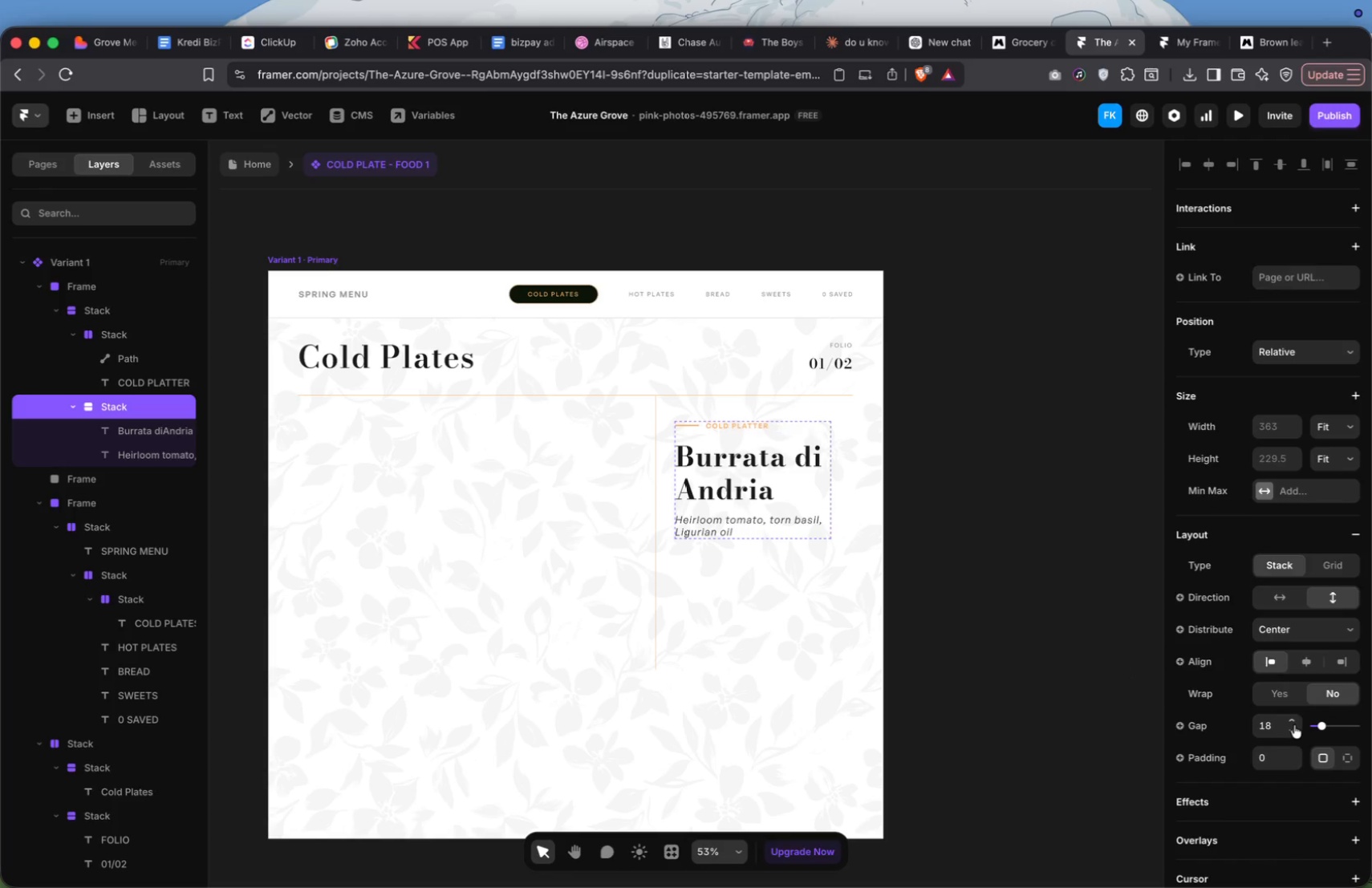 
triple_click([1293, 725])
 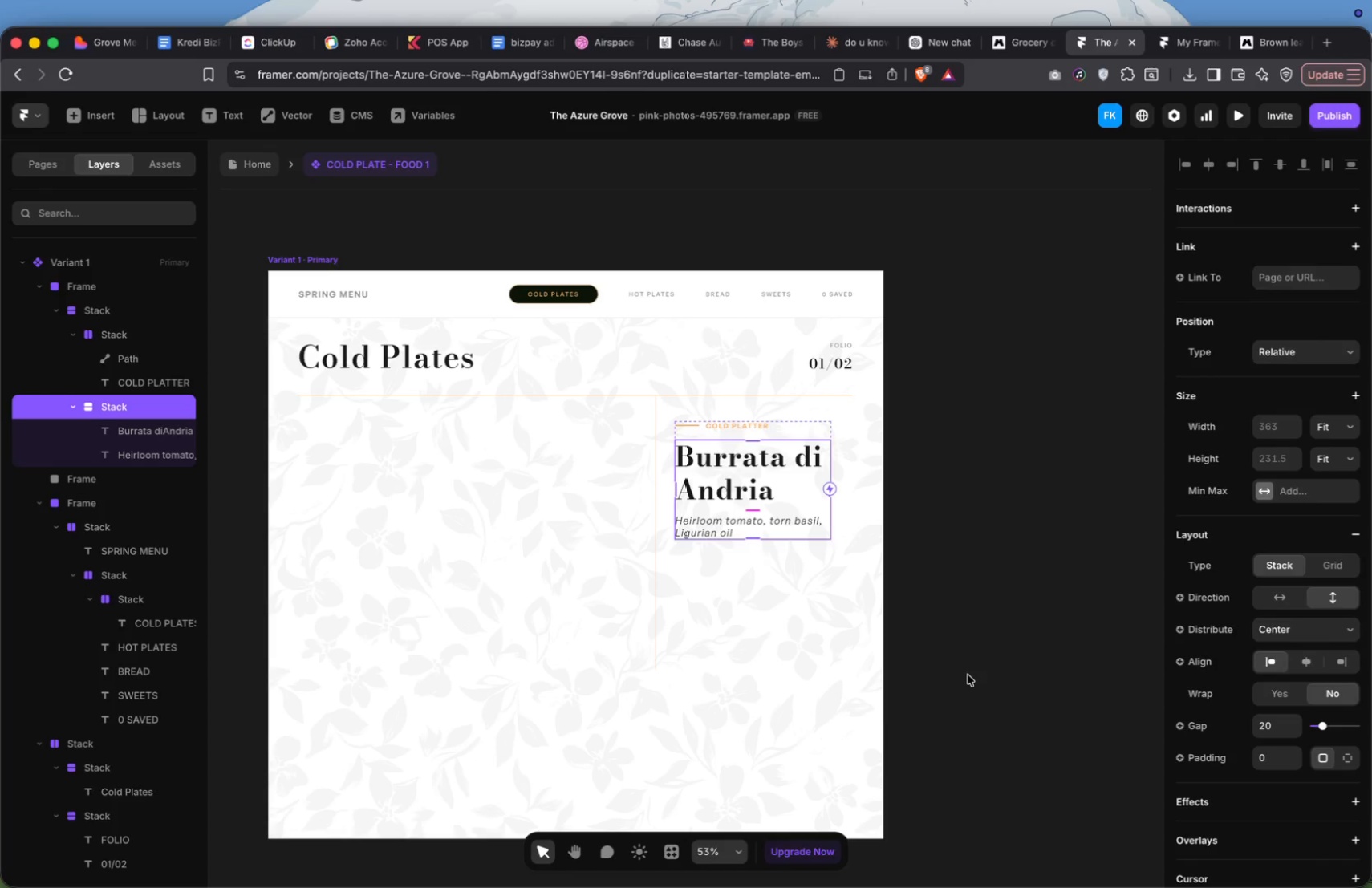 
wait(141.43)
 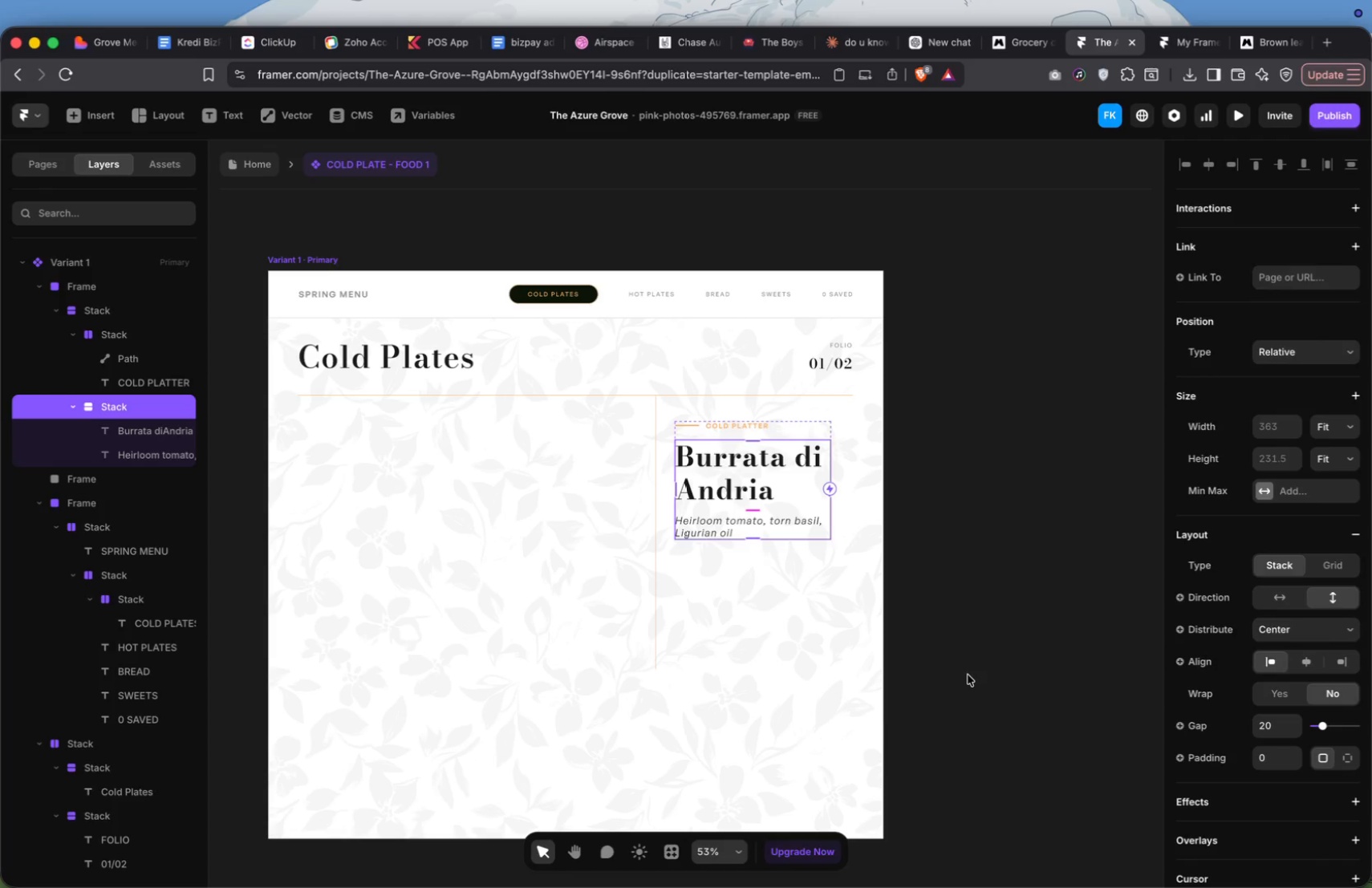 
left_click([1265, 39])
 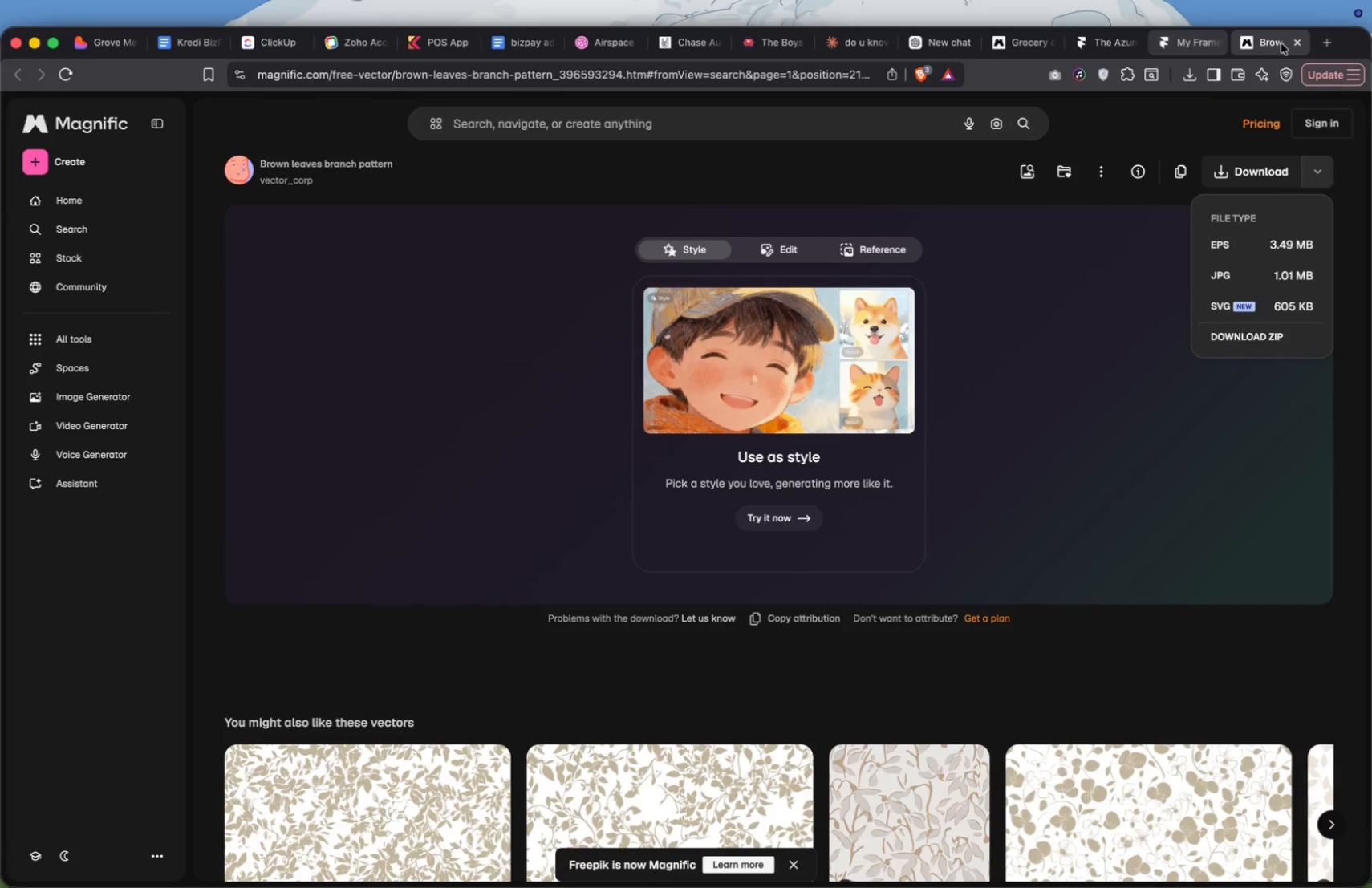 
left_click([1318, 44])
 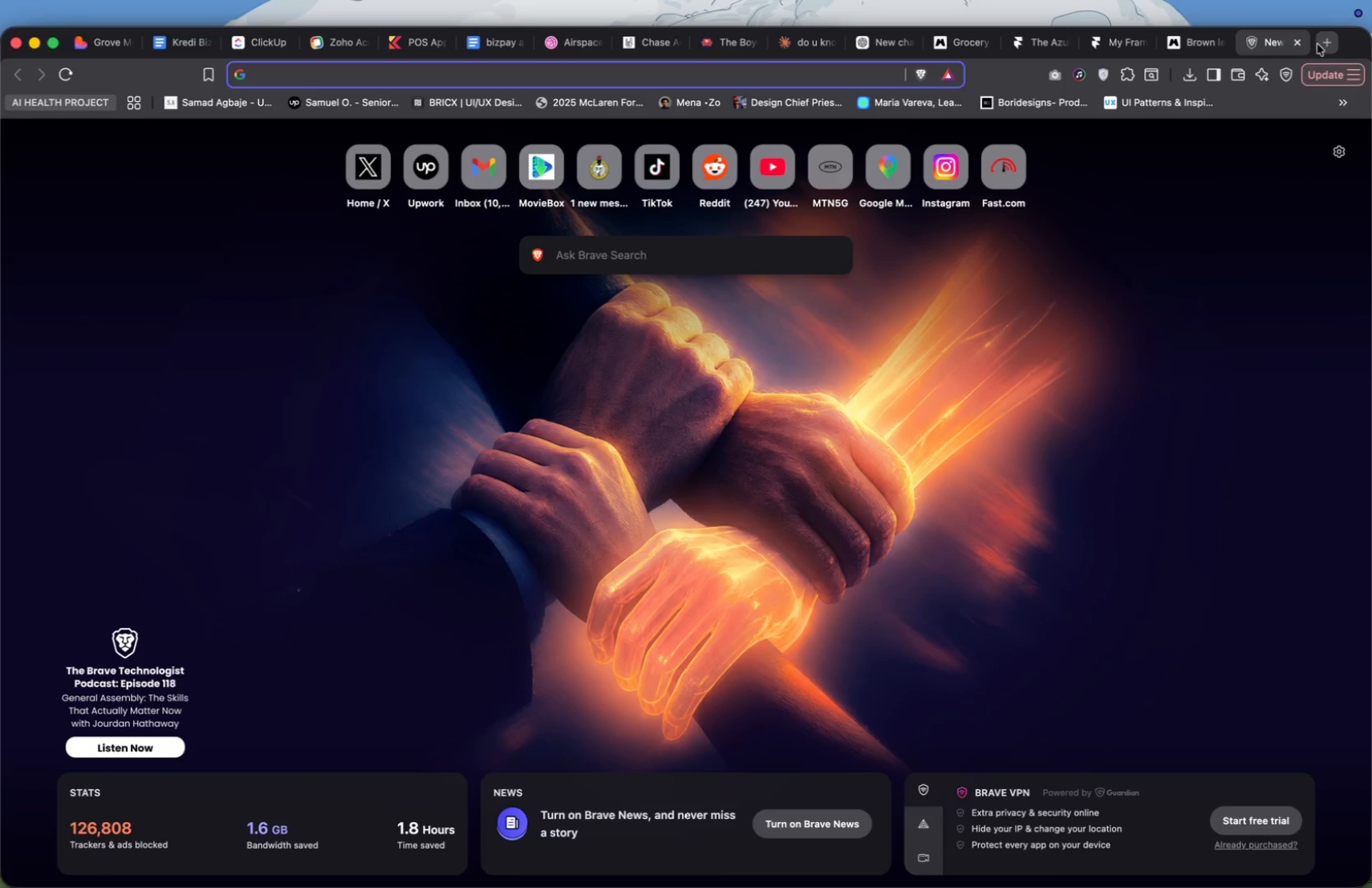 
type(unsp)
 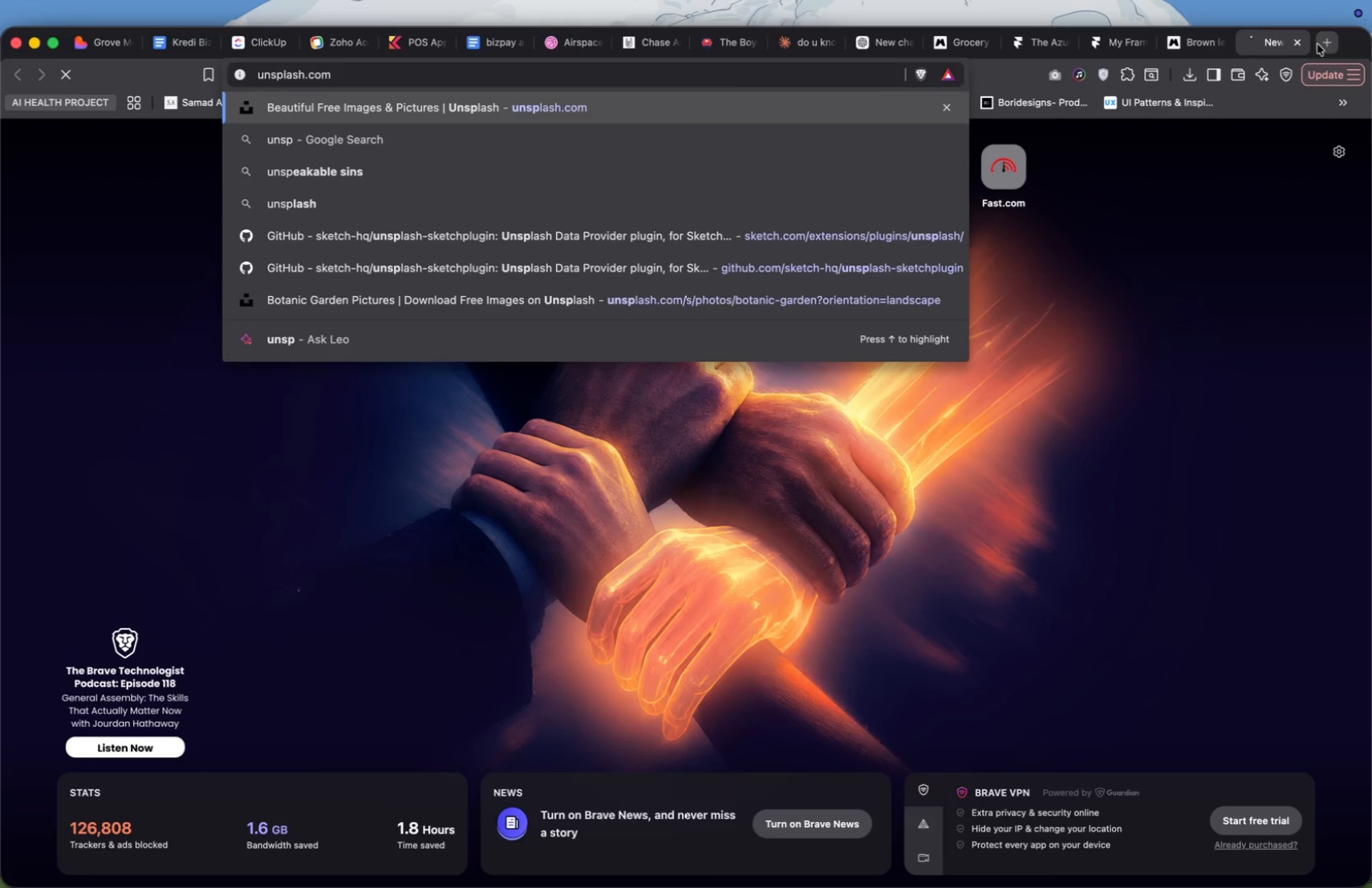 
key(Enter)
 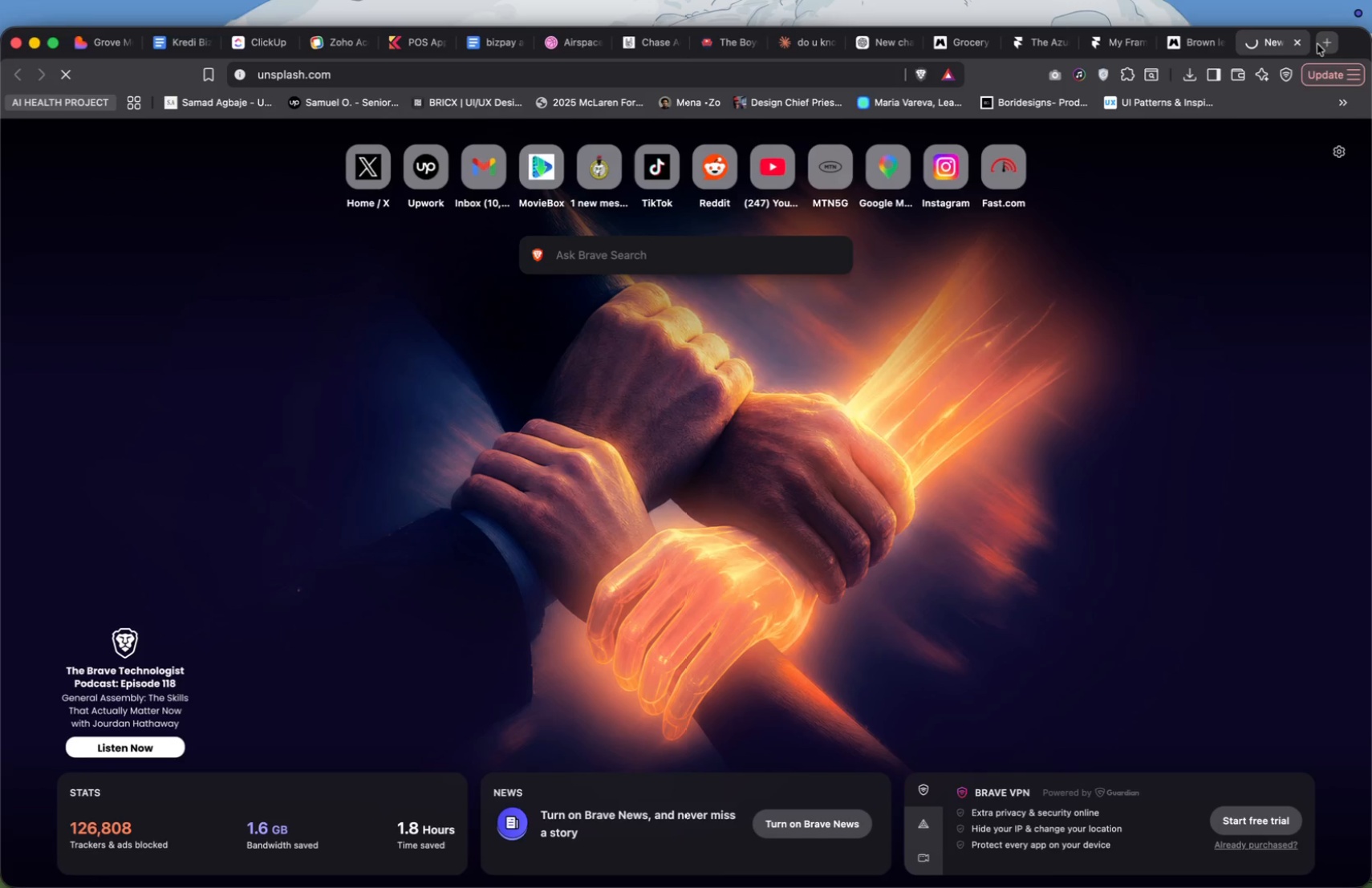 
key(Meta+Space)
 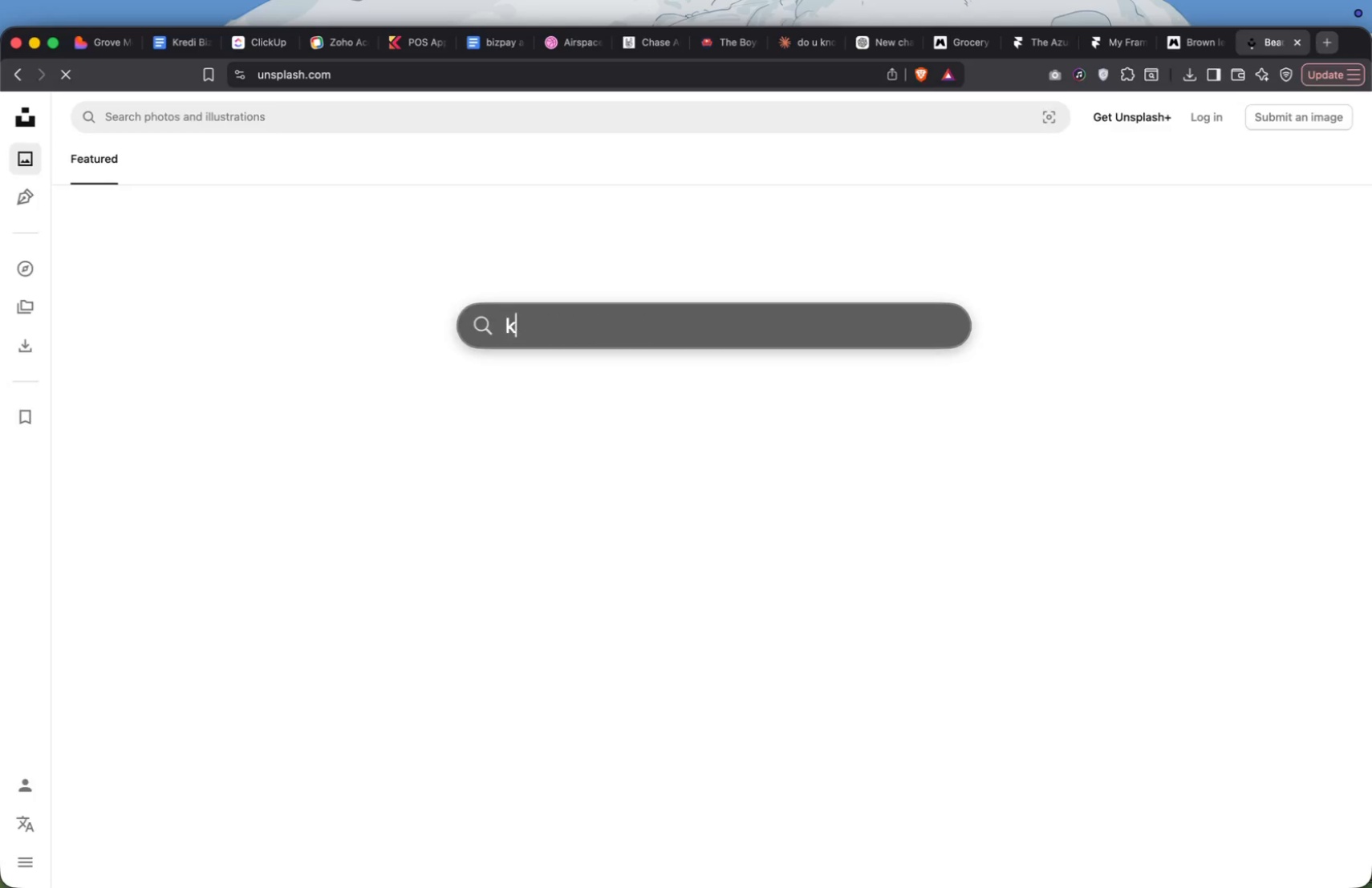 
type(keyb)
 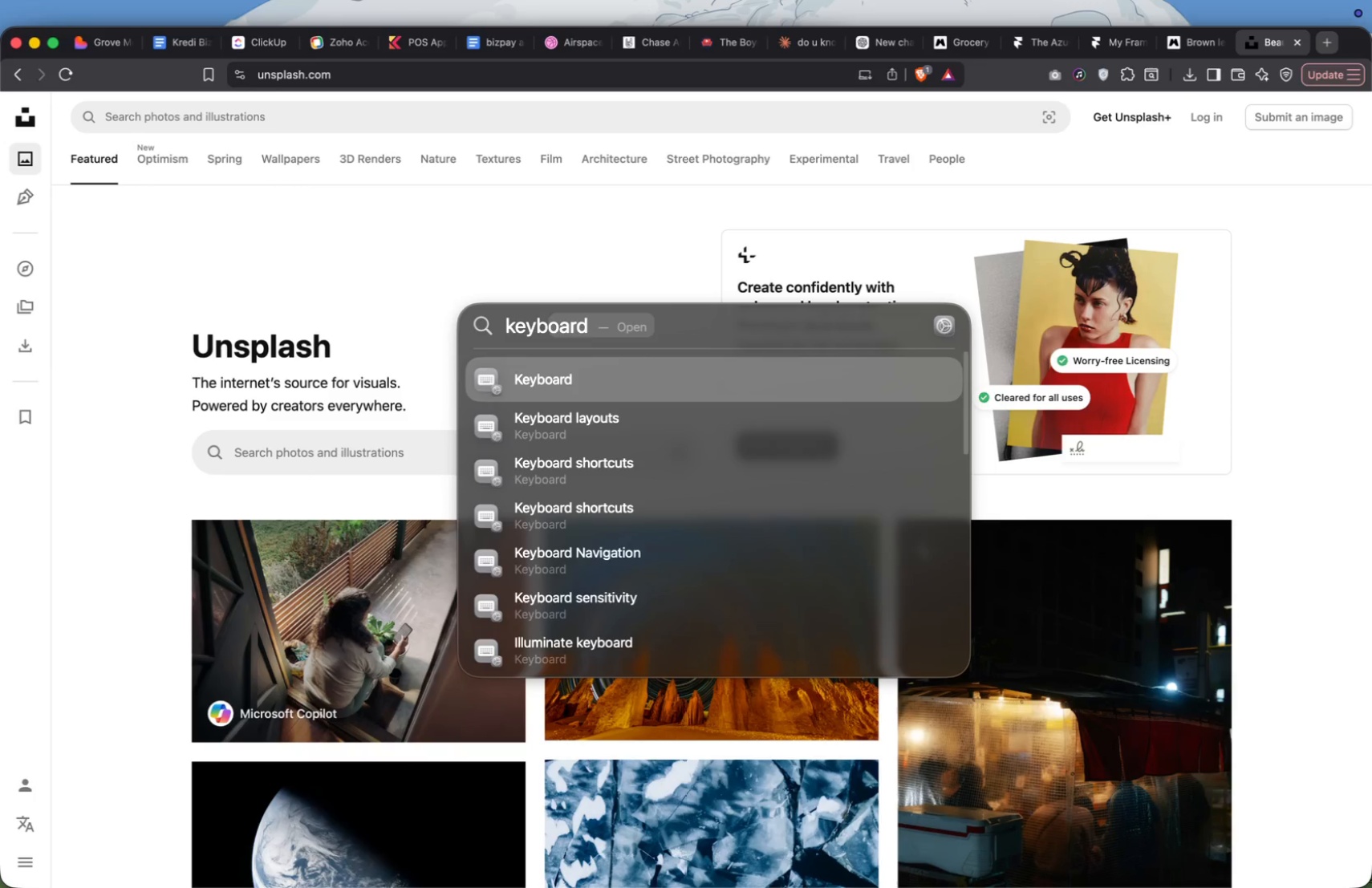 
key(Enter)
 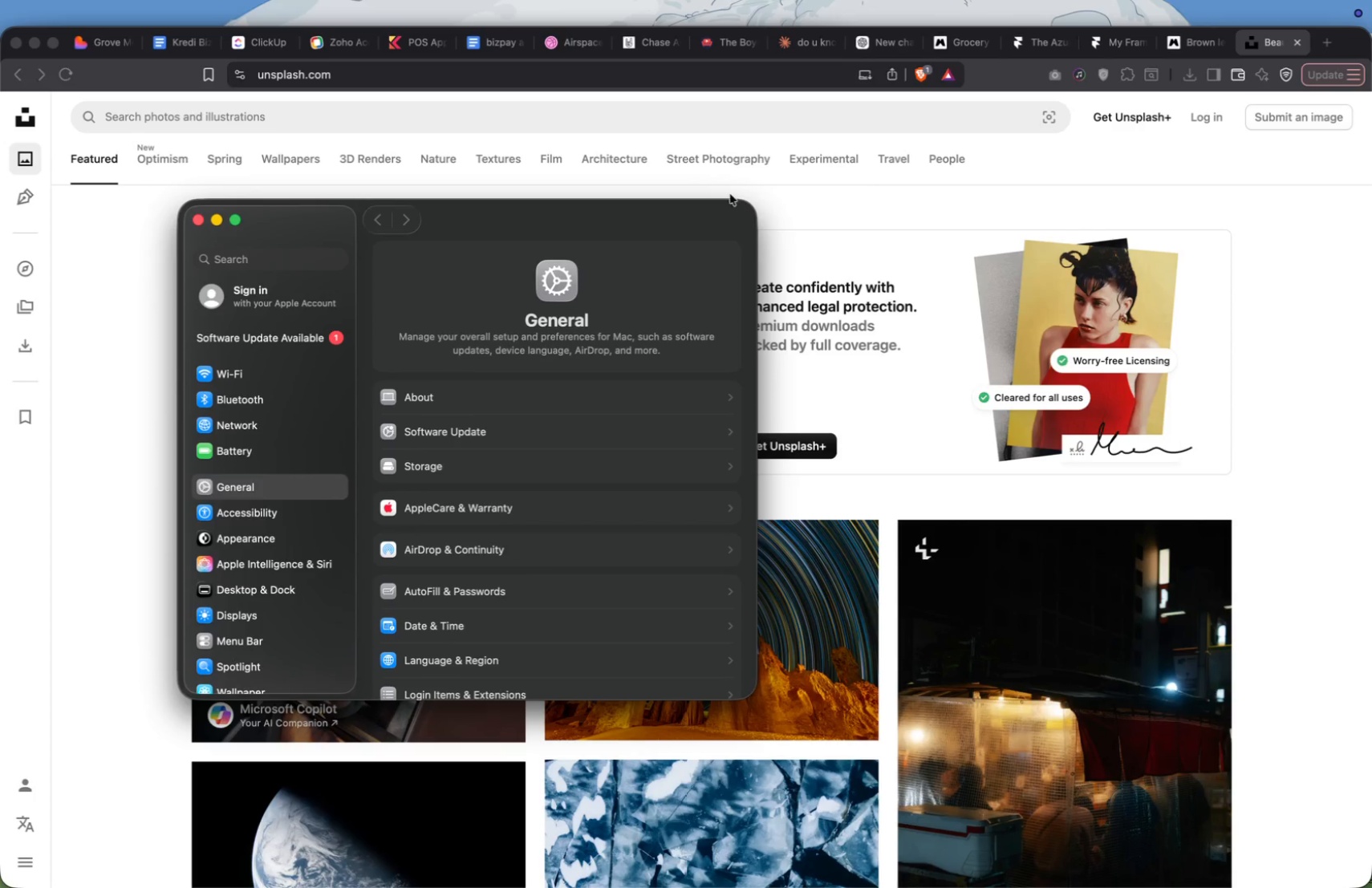 
mouse_move([550, 343])
 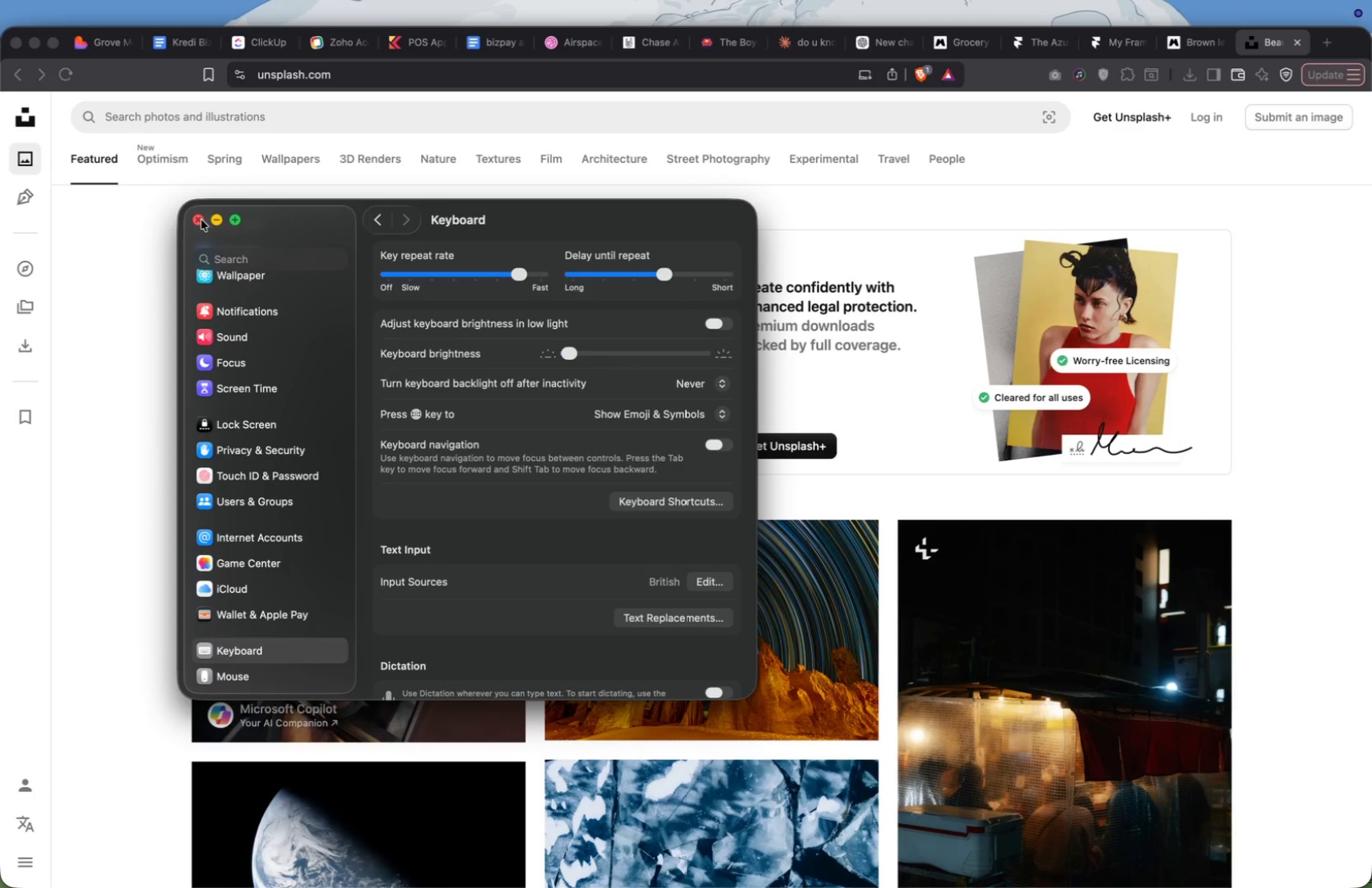 
left_click([200, 219])
 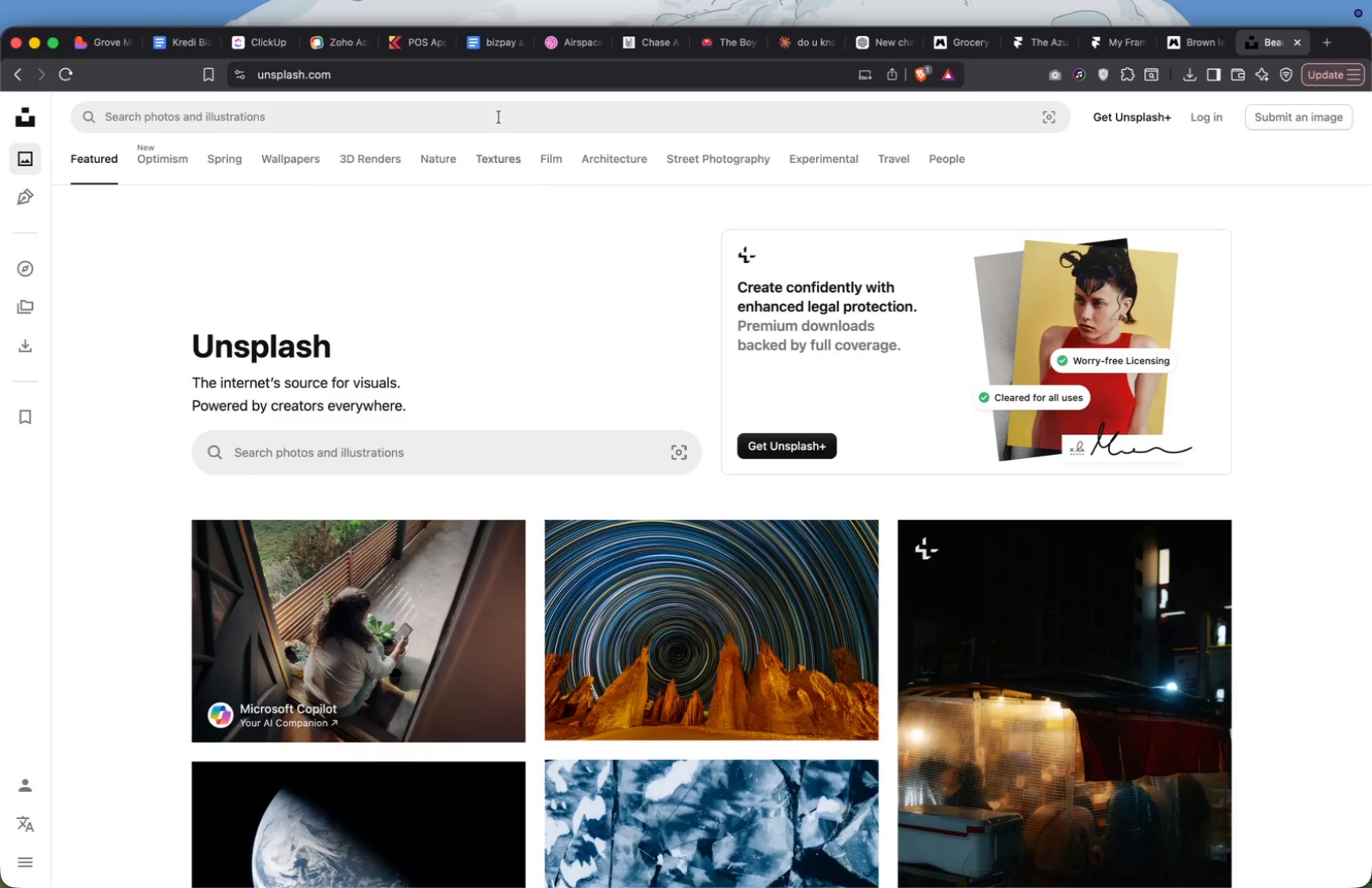 
left_click([497, 115])
 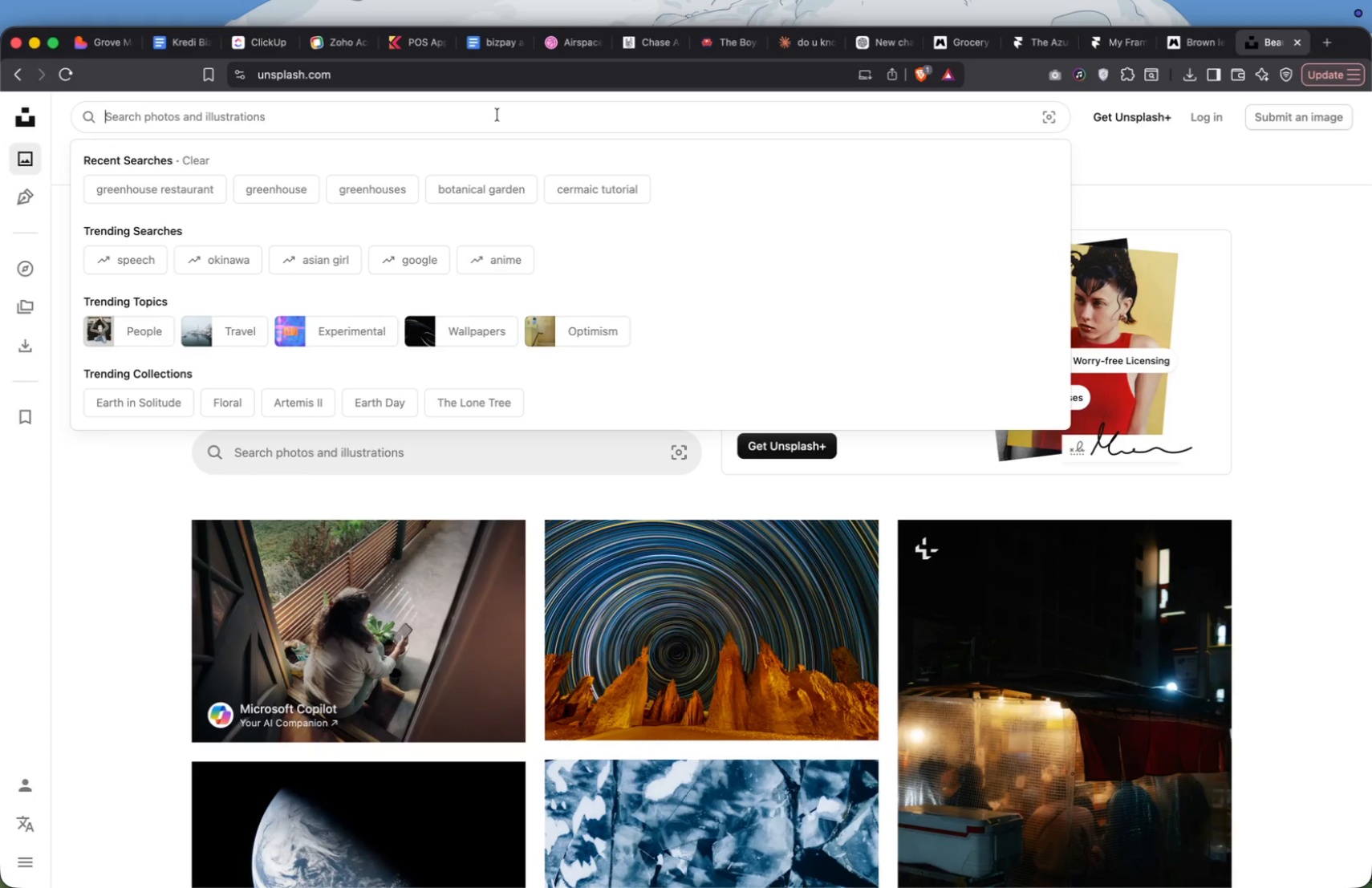 
type(tomato luxury meal)
 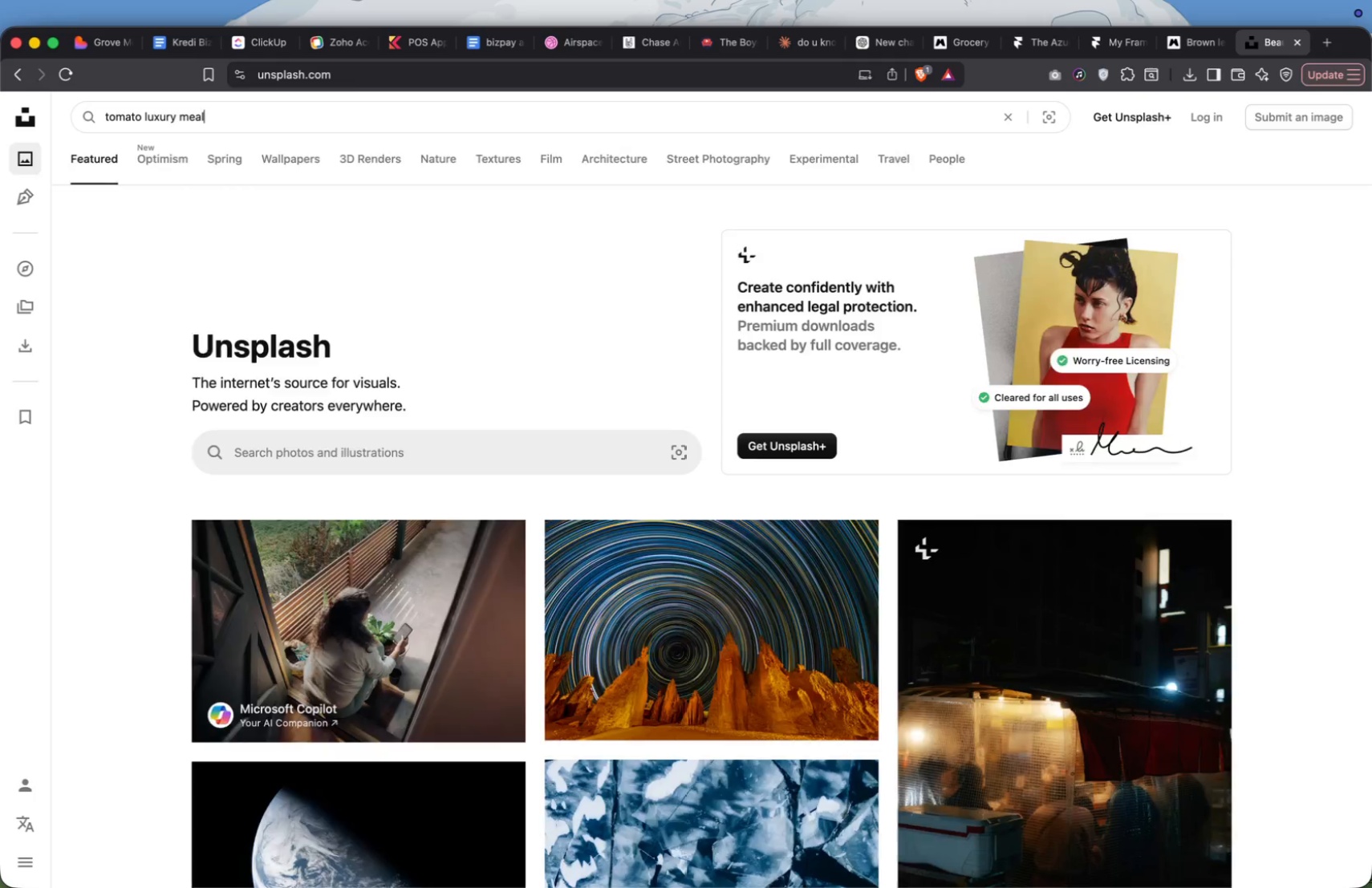 
key(Enter)
 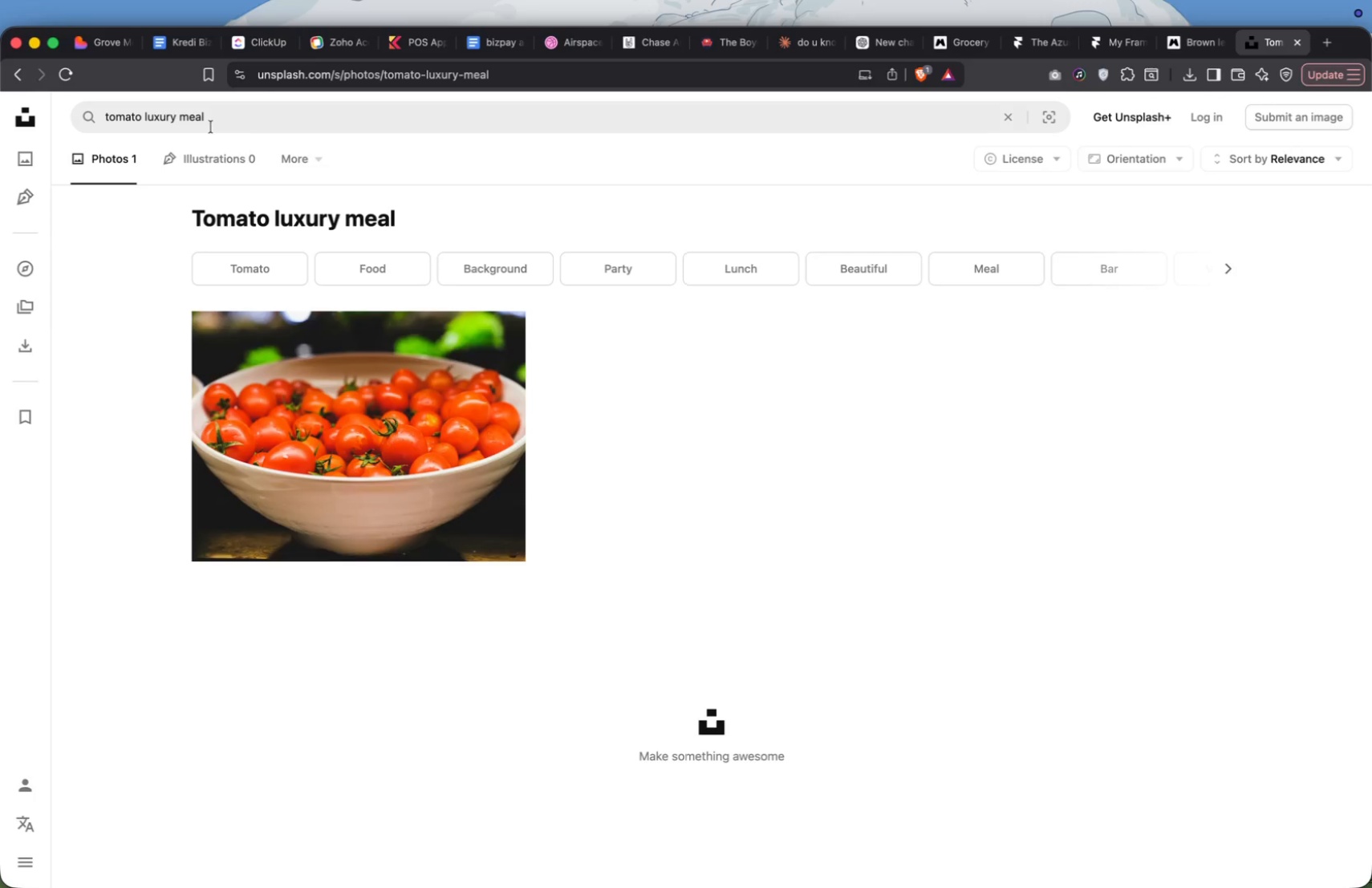 
double_click([161, 117])
 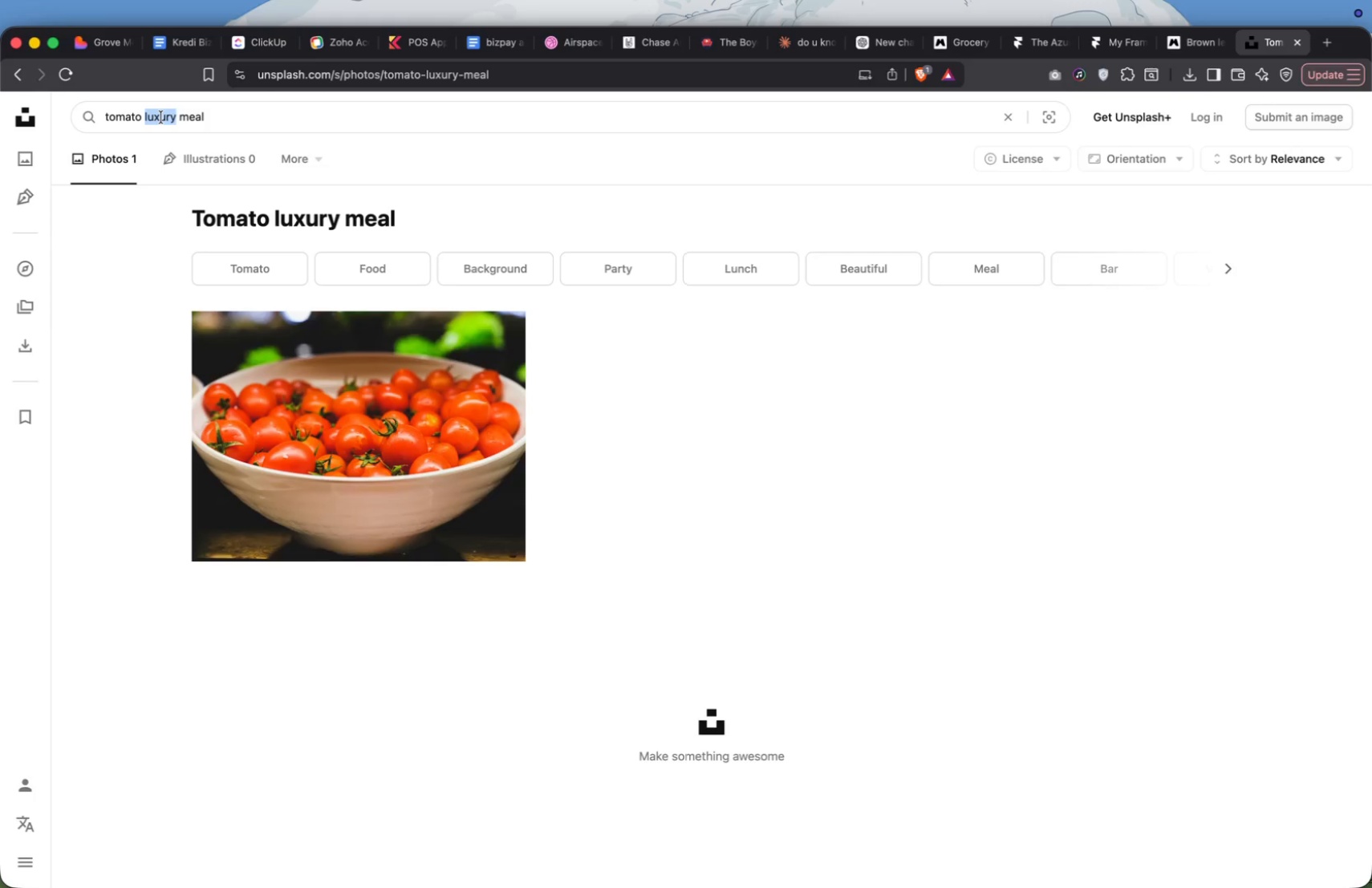 
key(Backspace)
 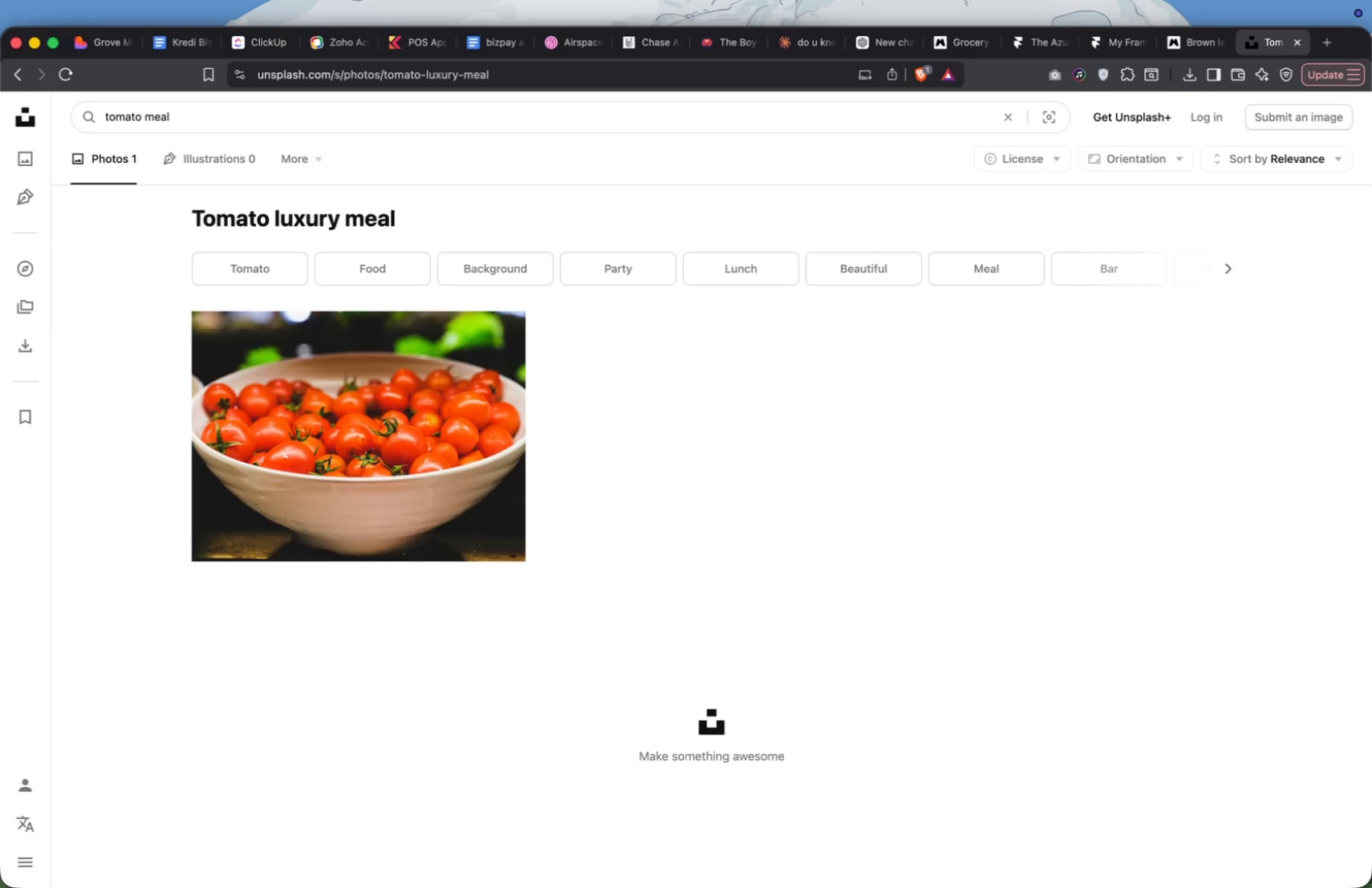 
key(Enter)
 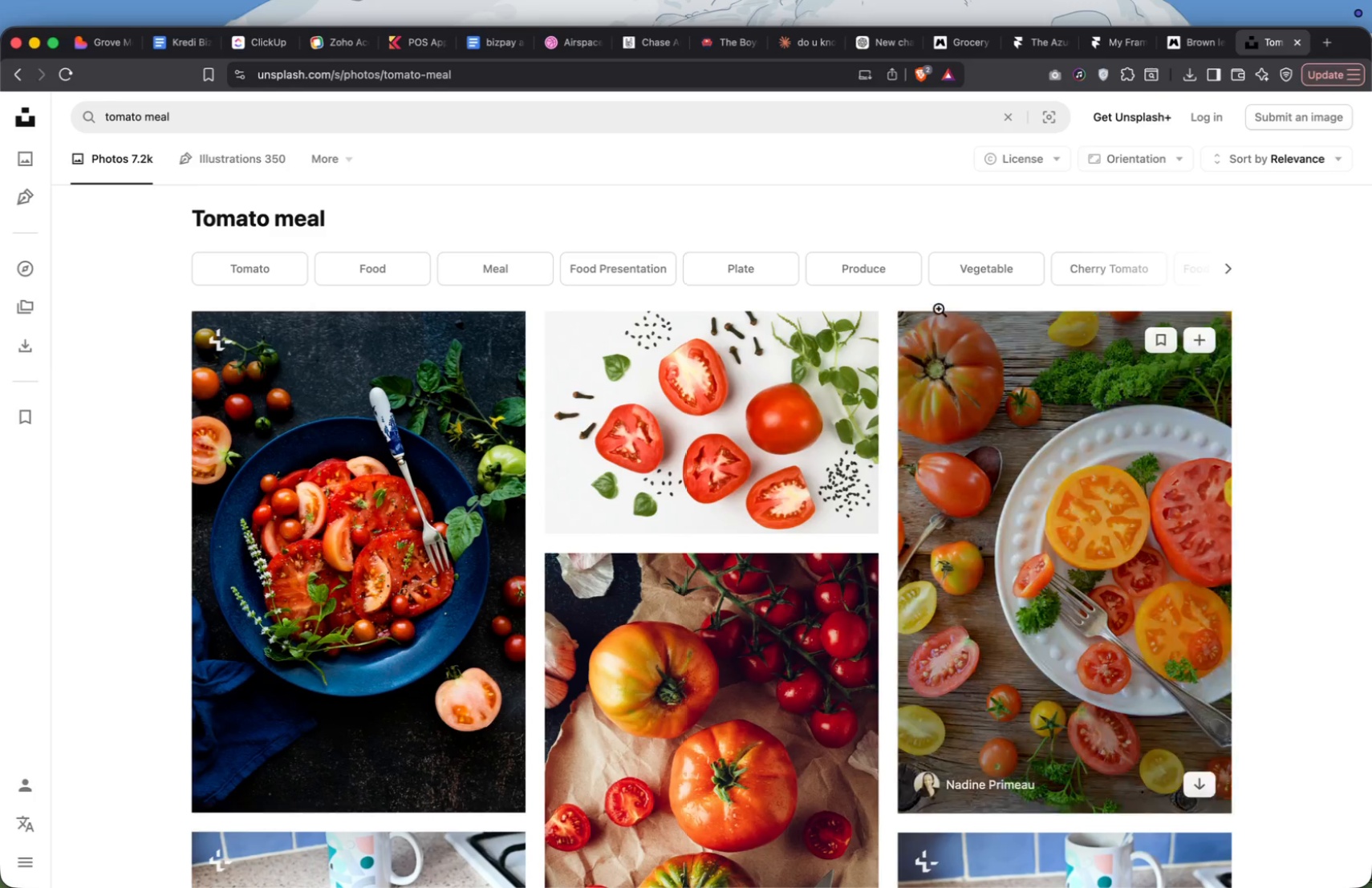 
wait(5.66)
 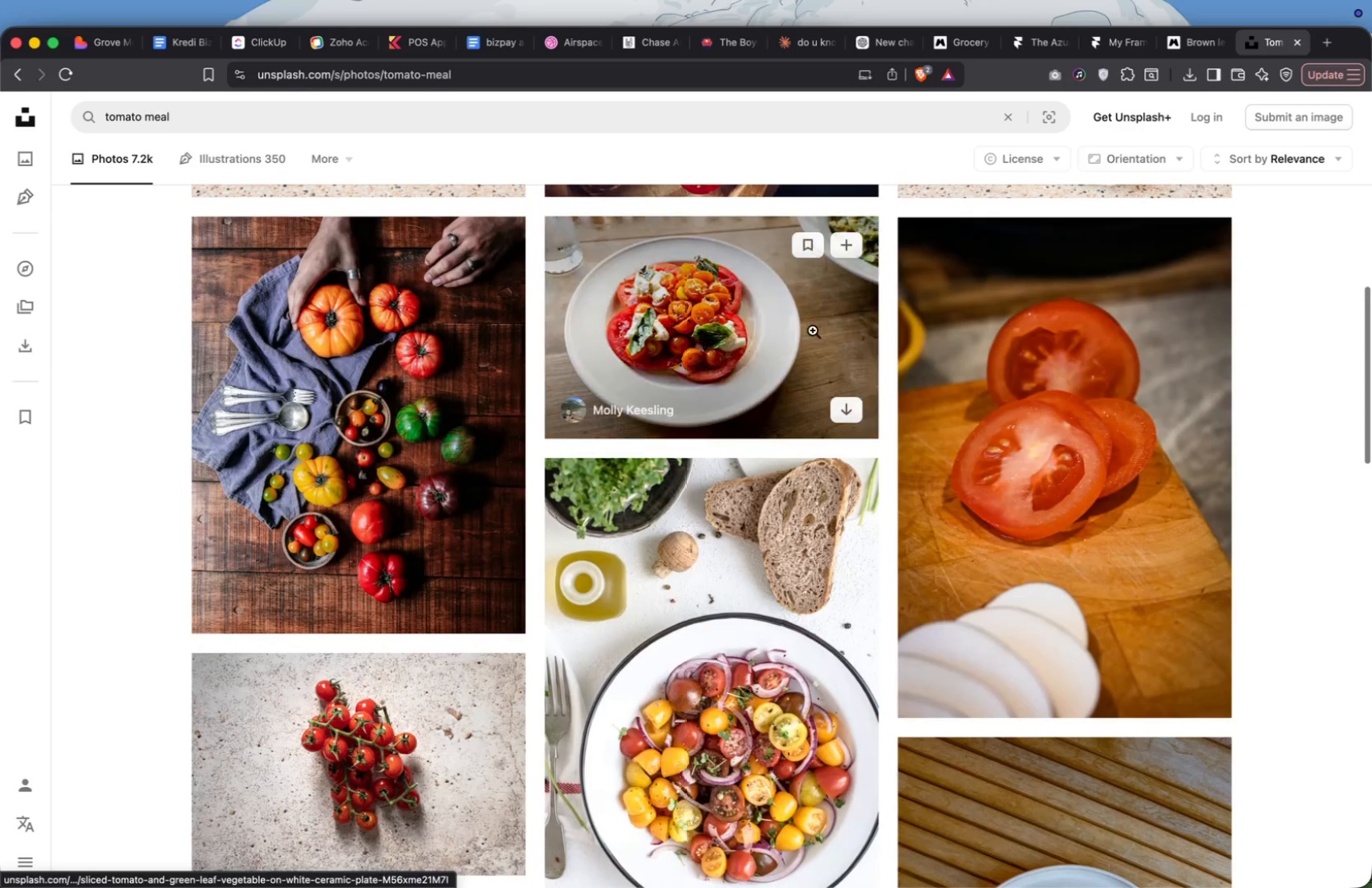 
right_click([801, 326])
 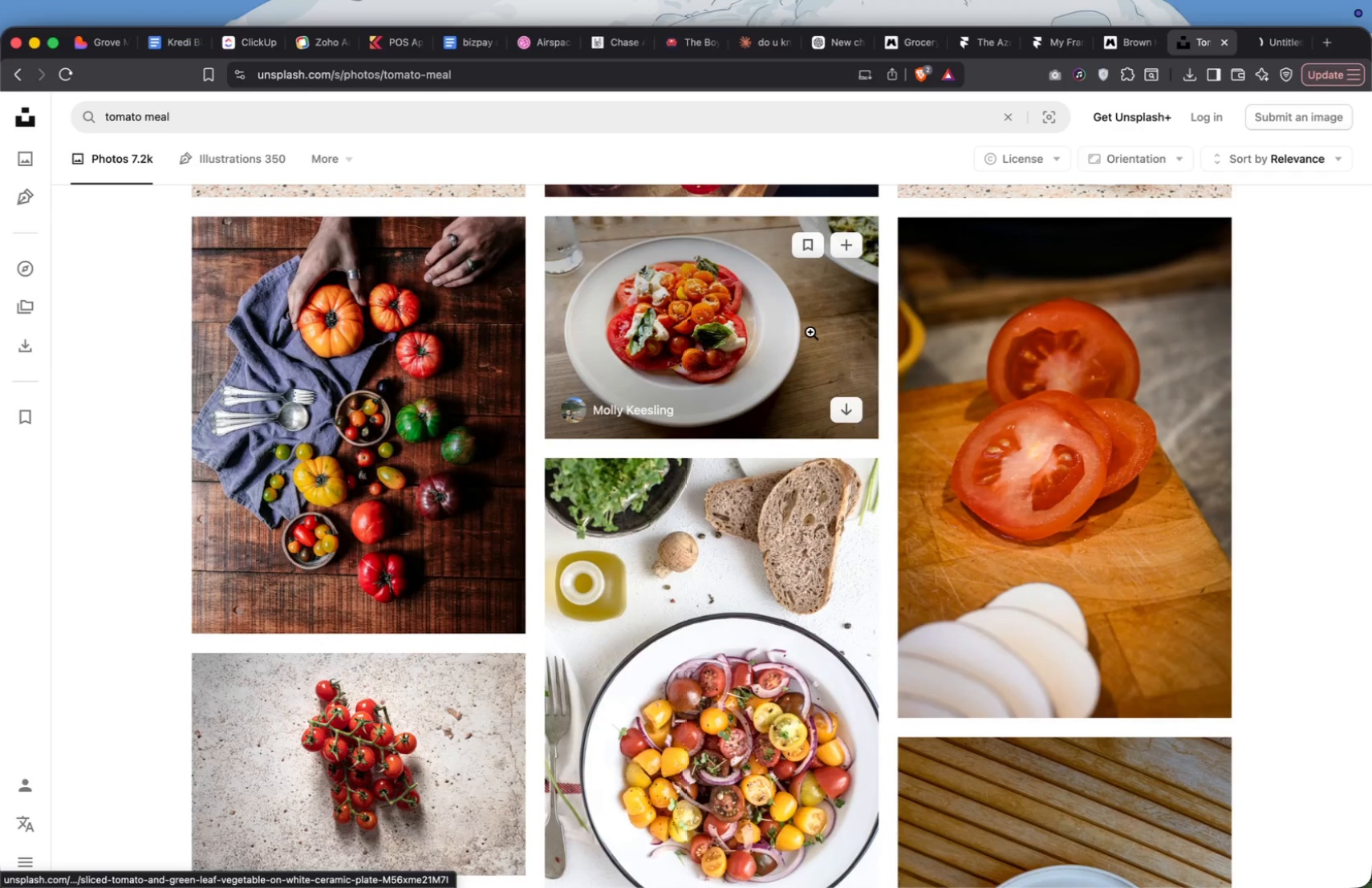 
scroll: coordinate [810, 332], scroll_direction: down, amount: 169.0
 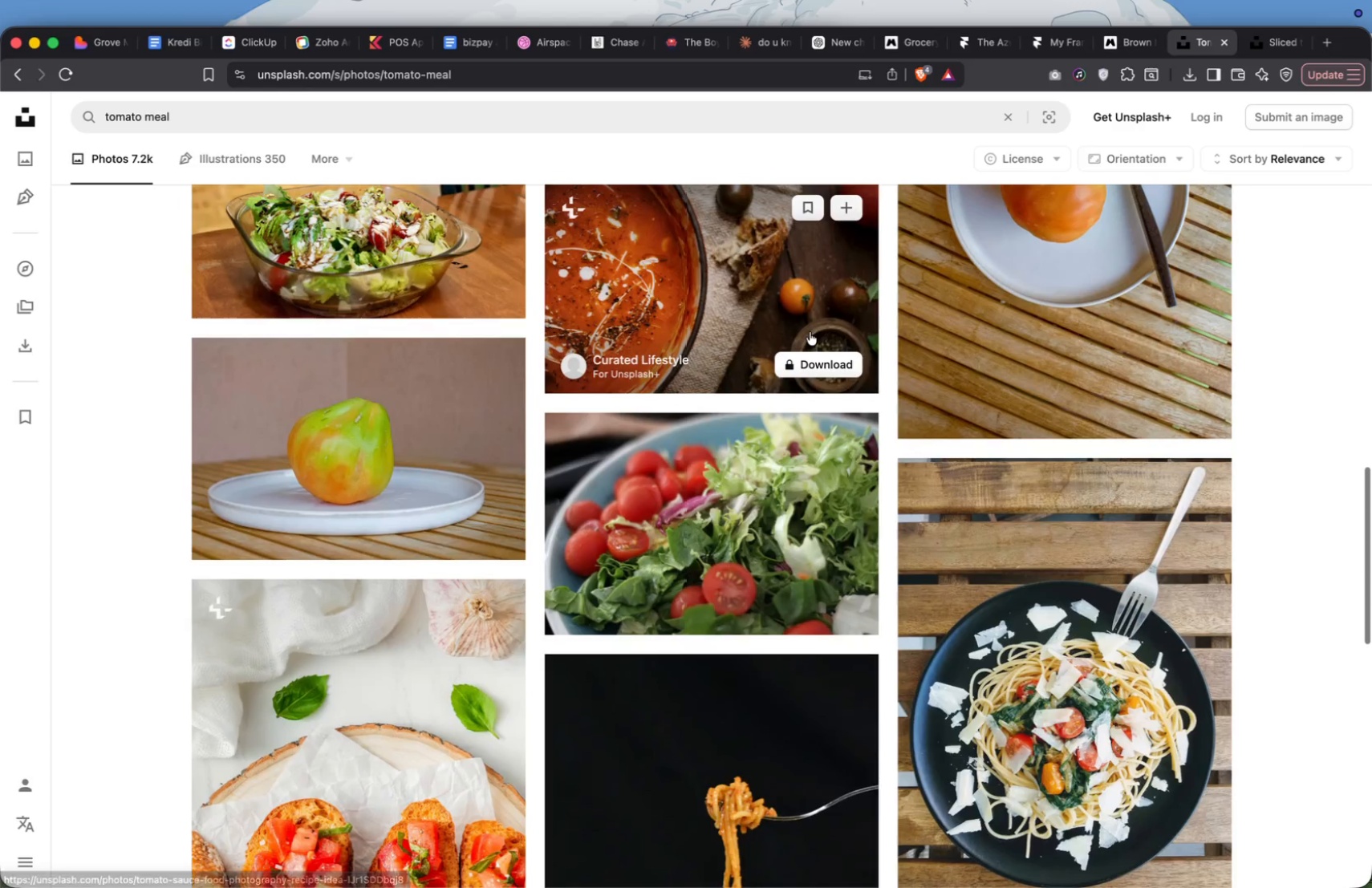 
scroll: coordinate [809, 332], scroll_direction: up, amount: 2.0
 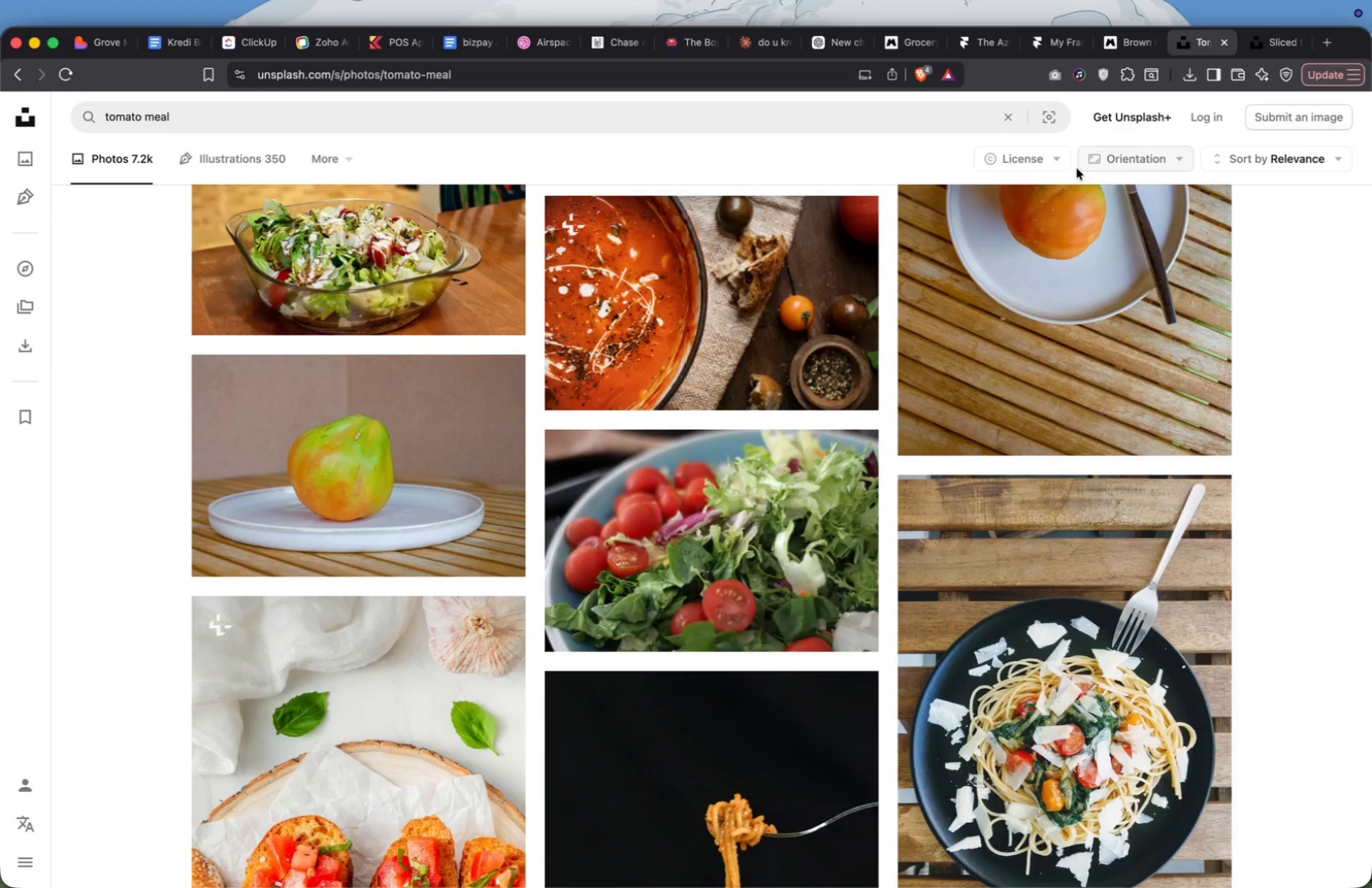 
left_click([1045, 161])
 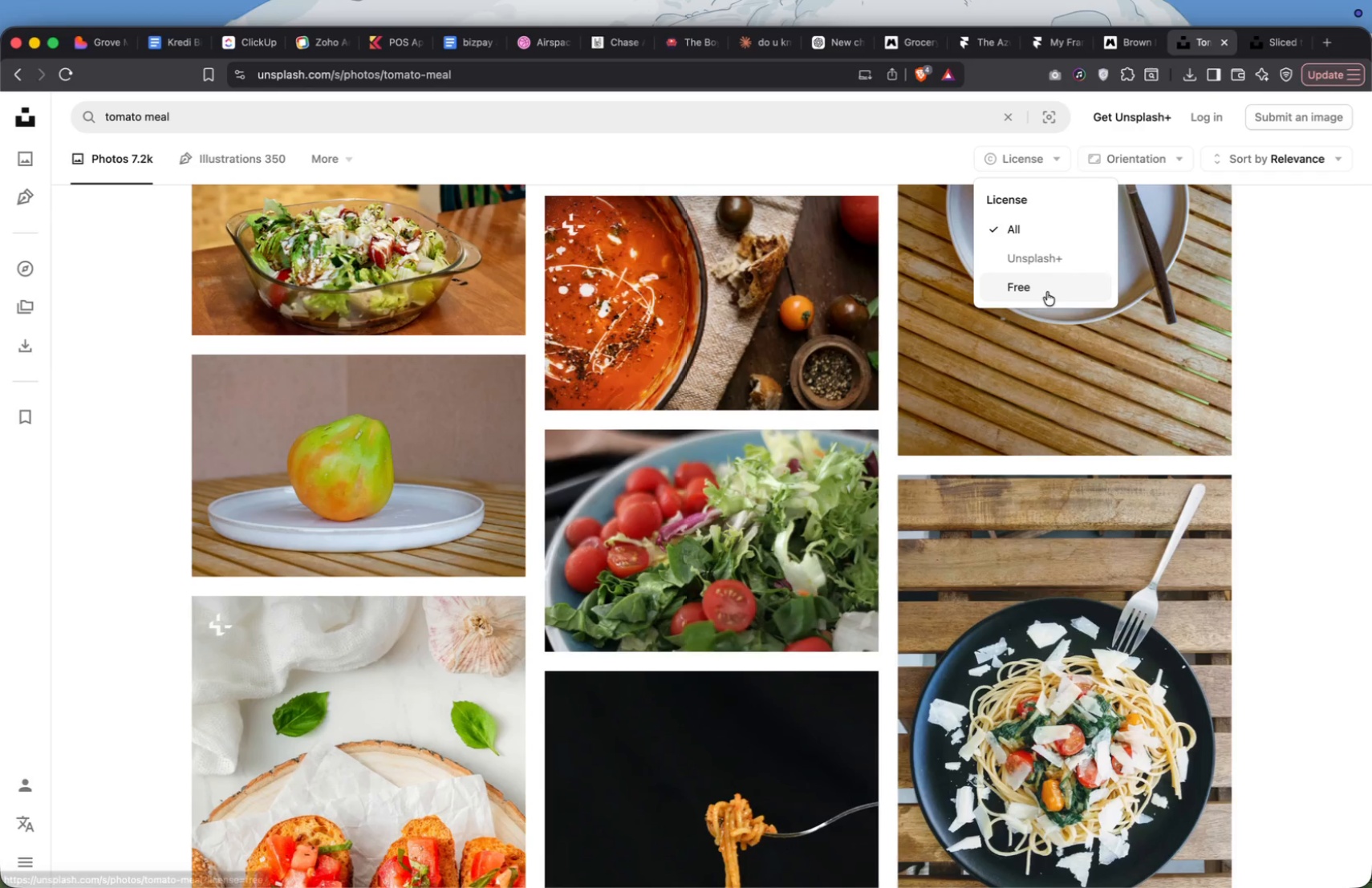 
left_click([1047, 292])
 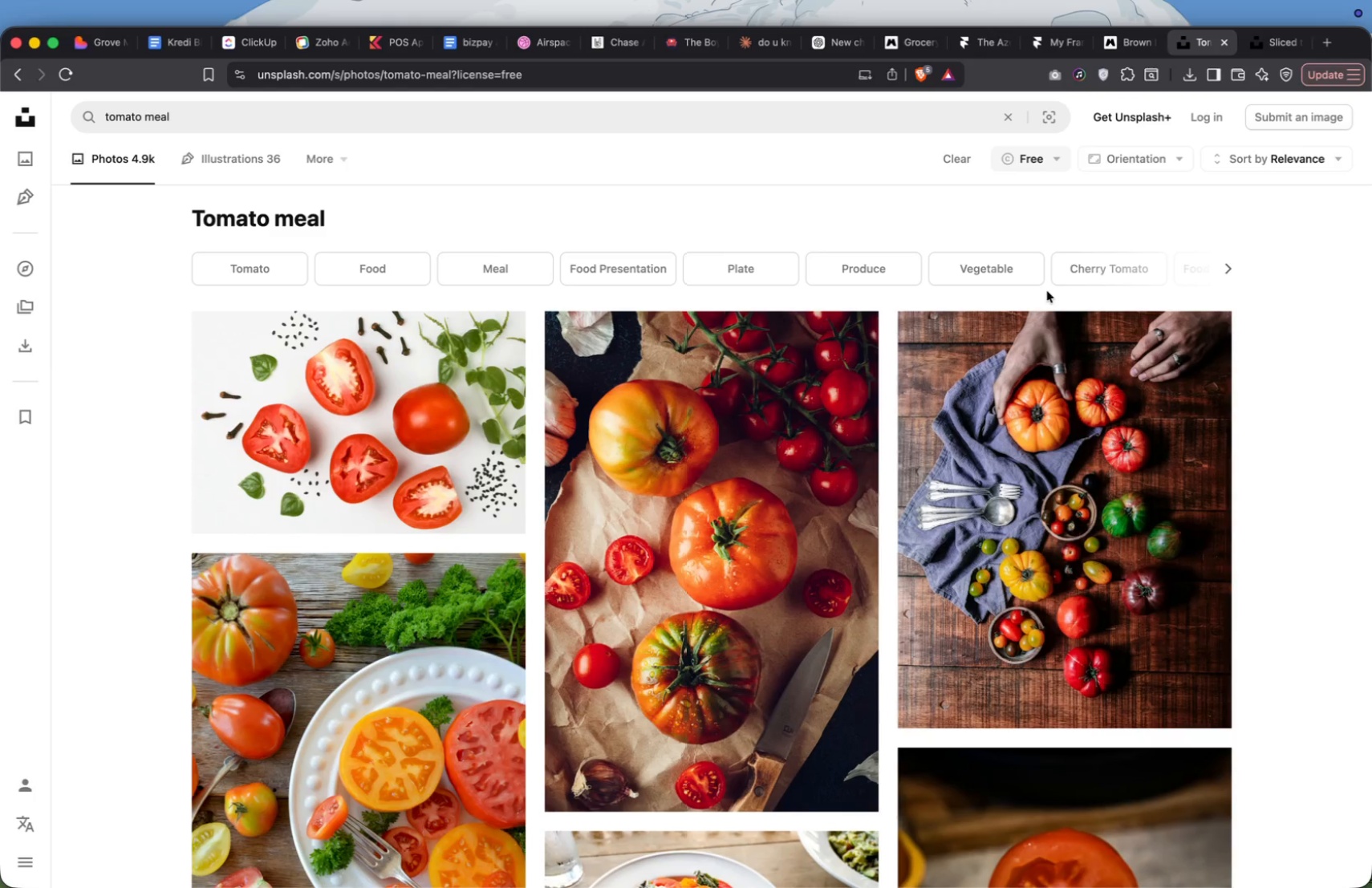 
scroll: coordinate [954, 409], scroll_direction: down, amount: 172.0
 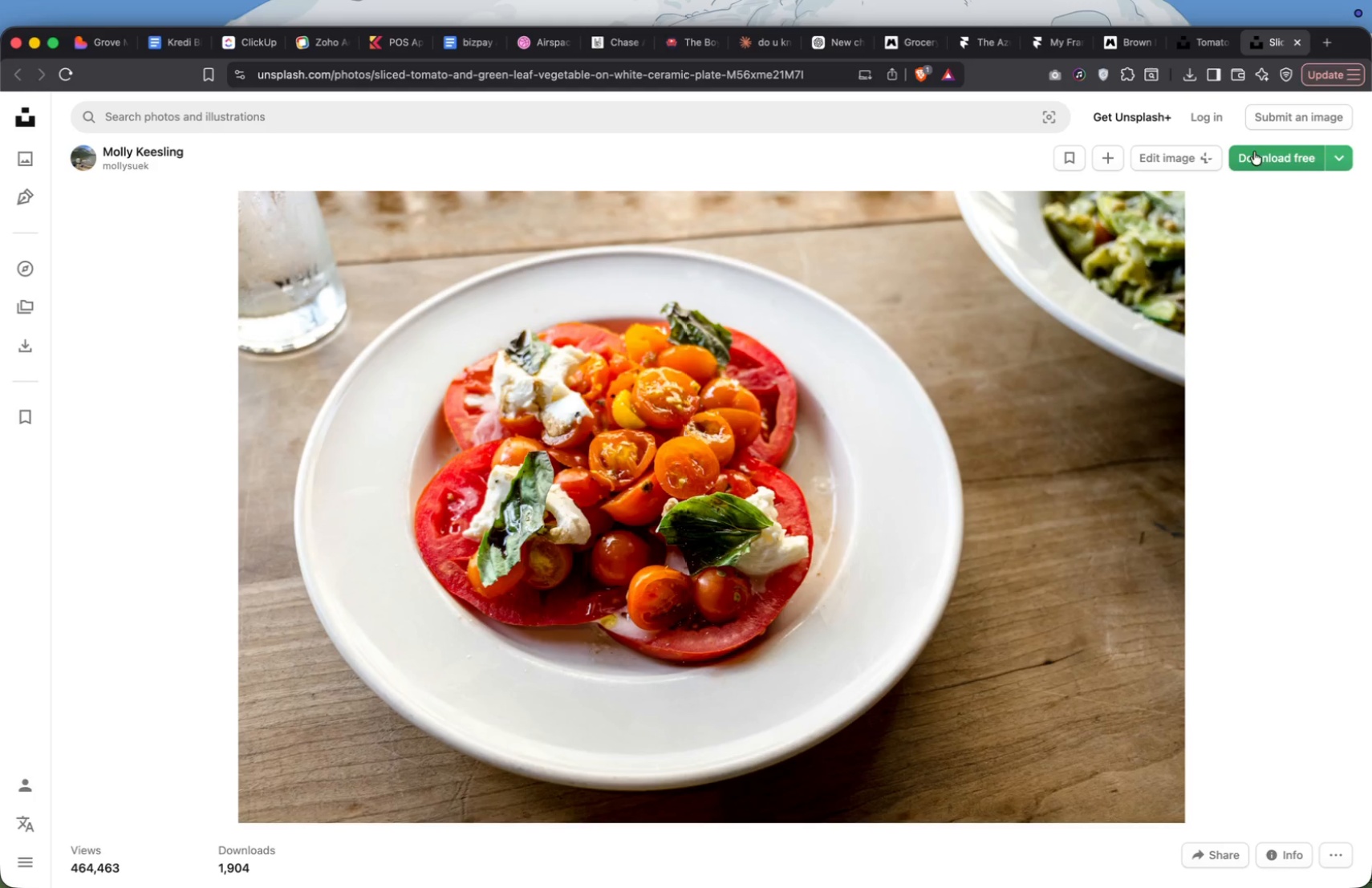 
left_click([1313, 161])
 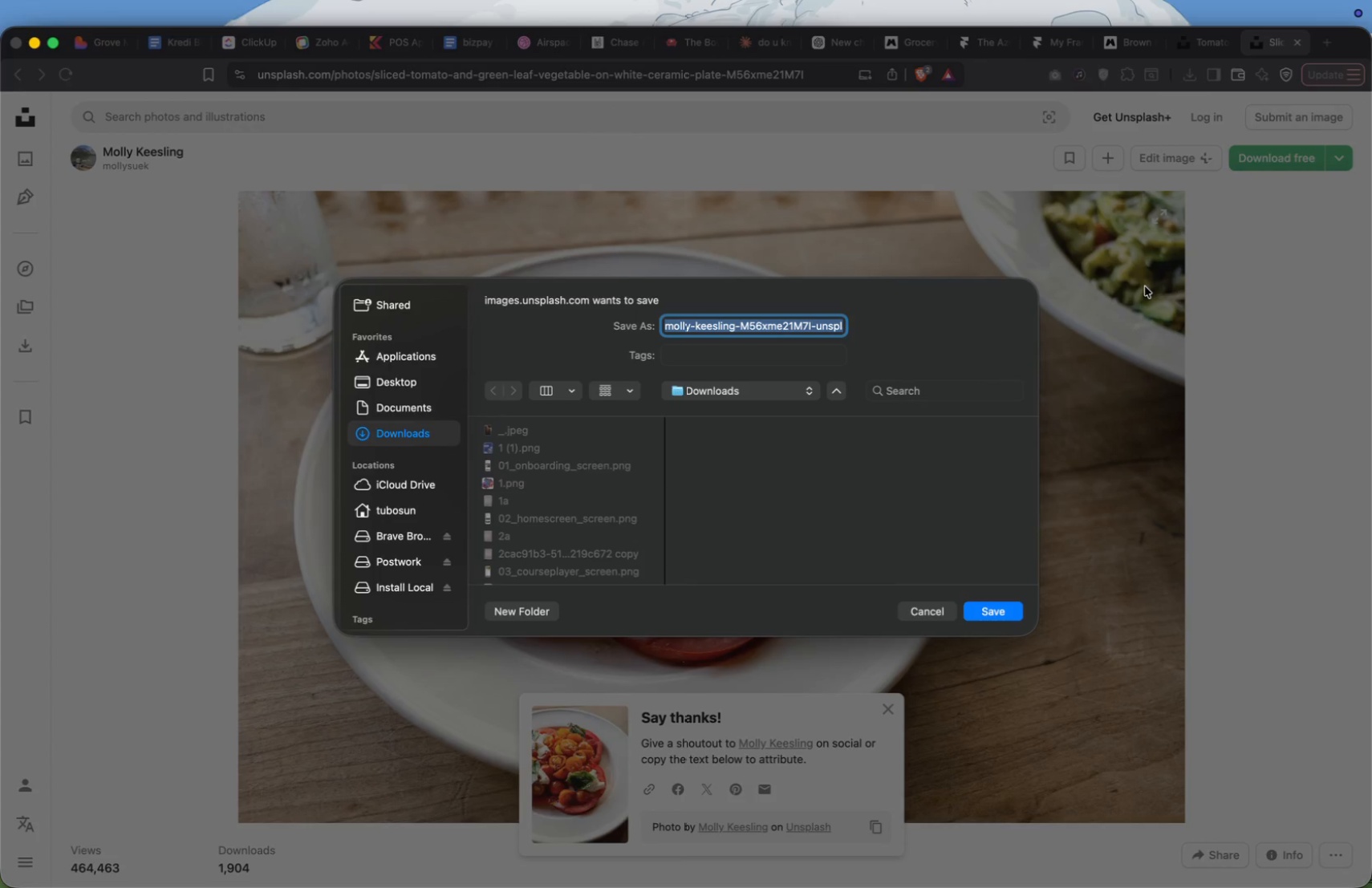 
wait(5.43)
 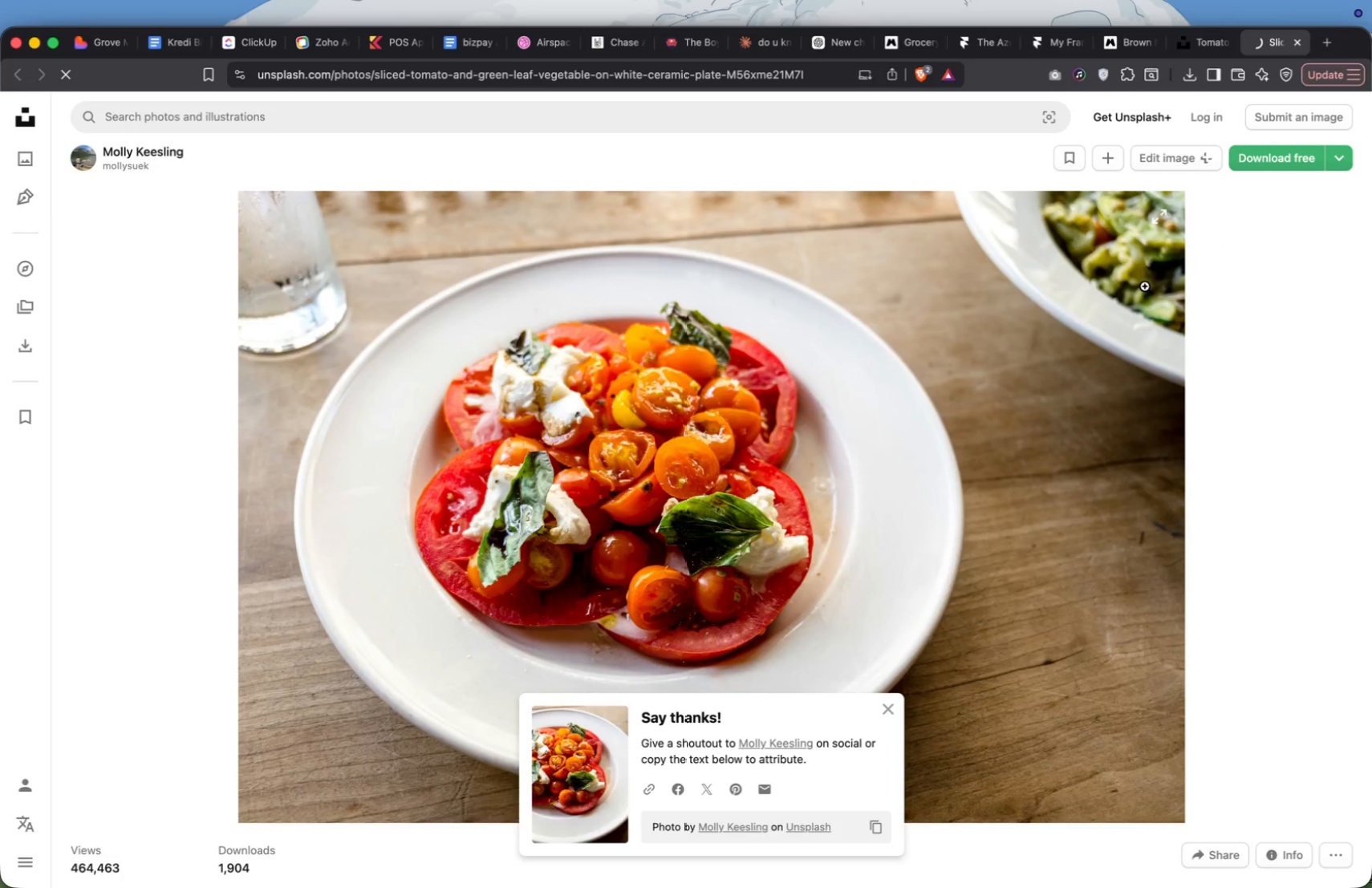 
key(Enter)
 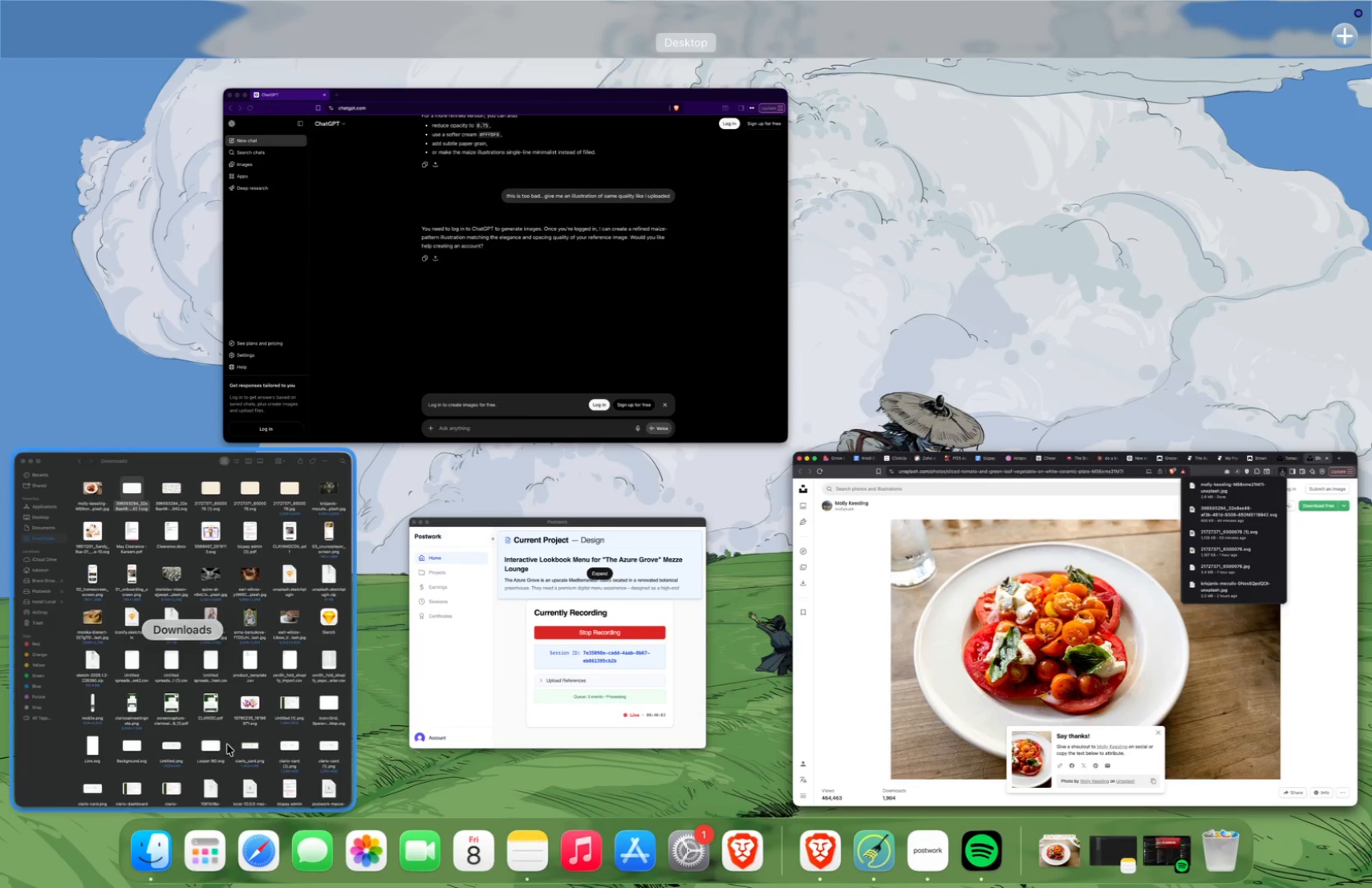 
wait(9.1)
 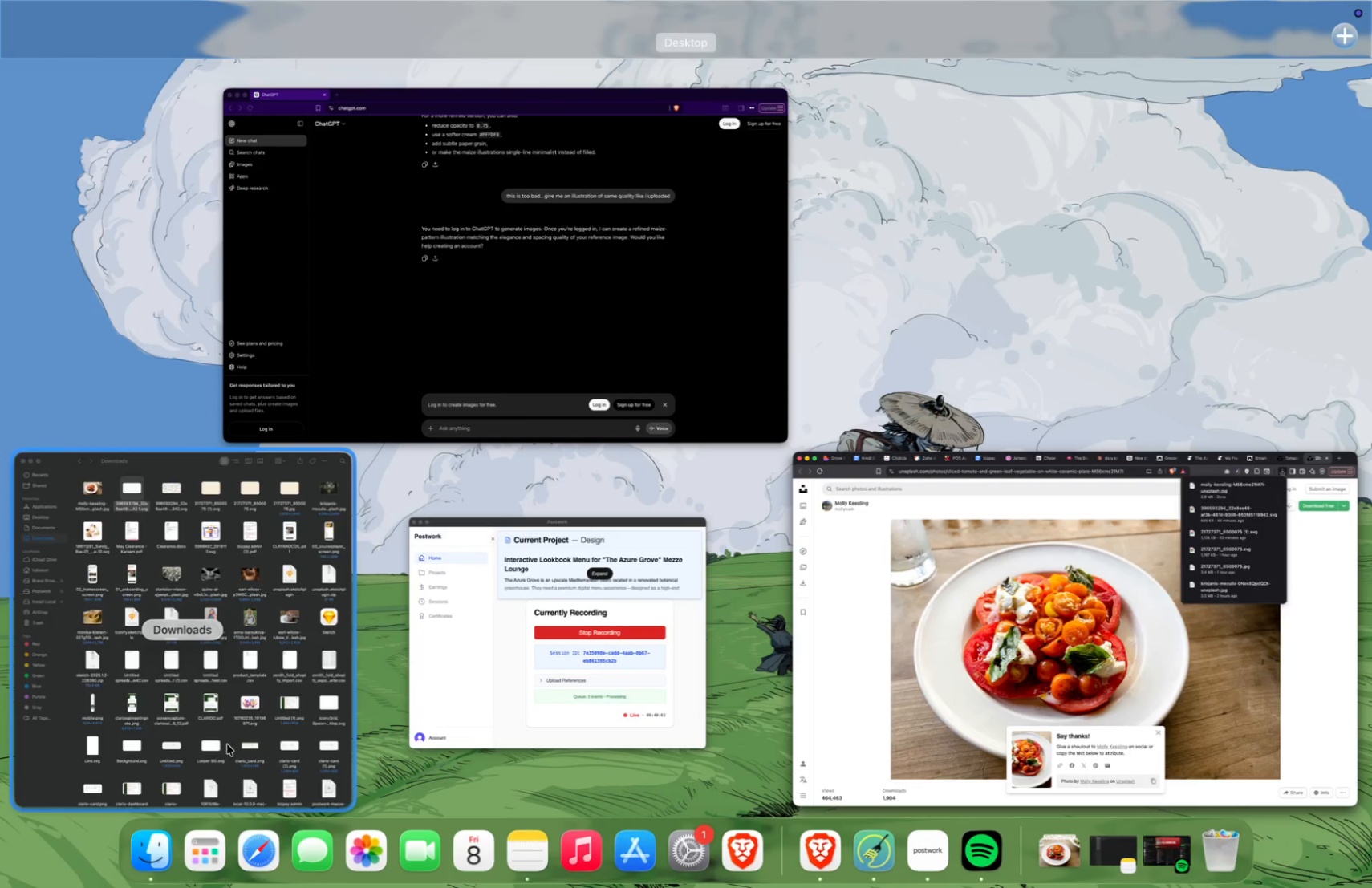 
left_click([732, 841])
 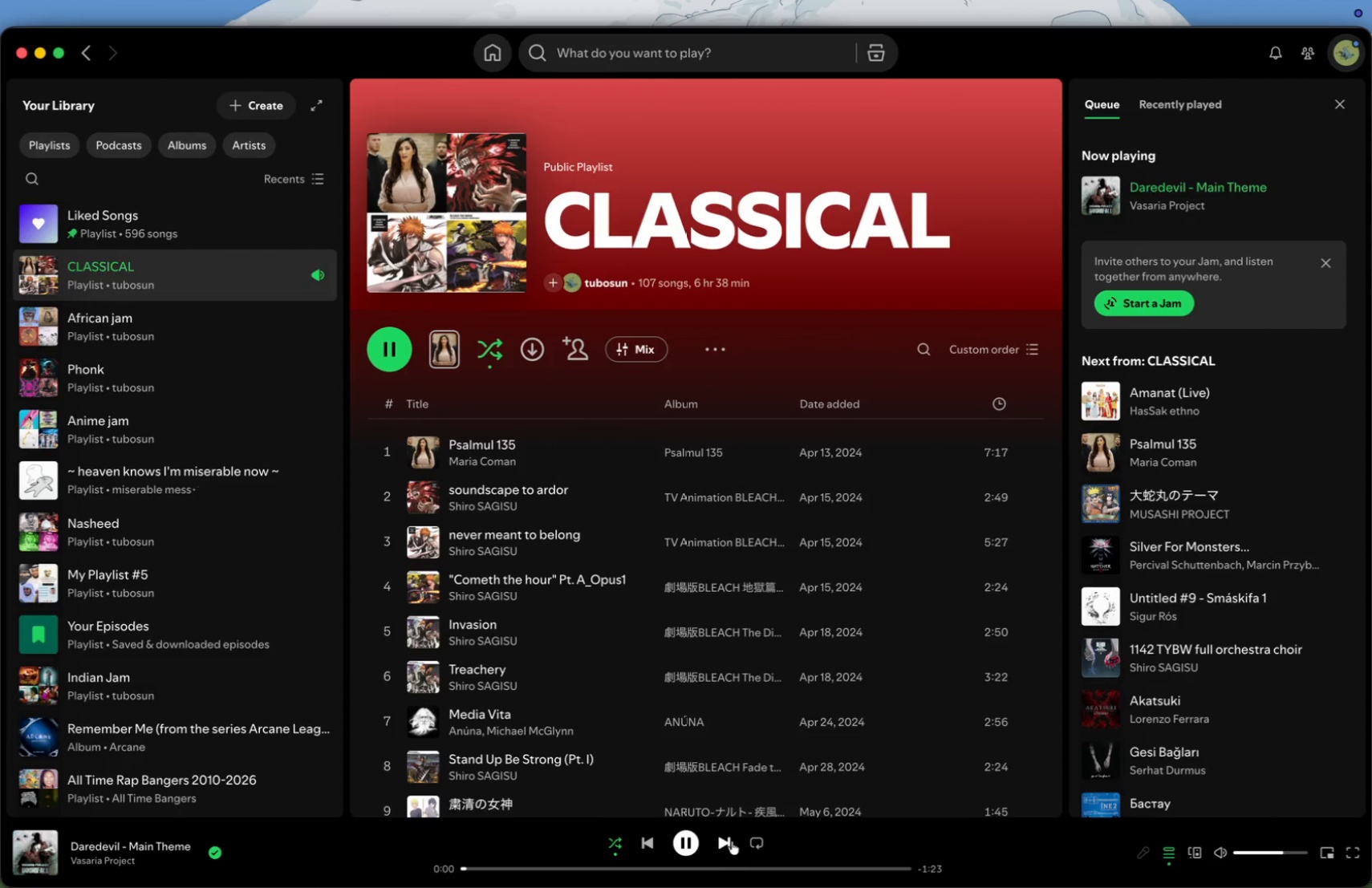 
left_click([732, 841])
 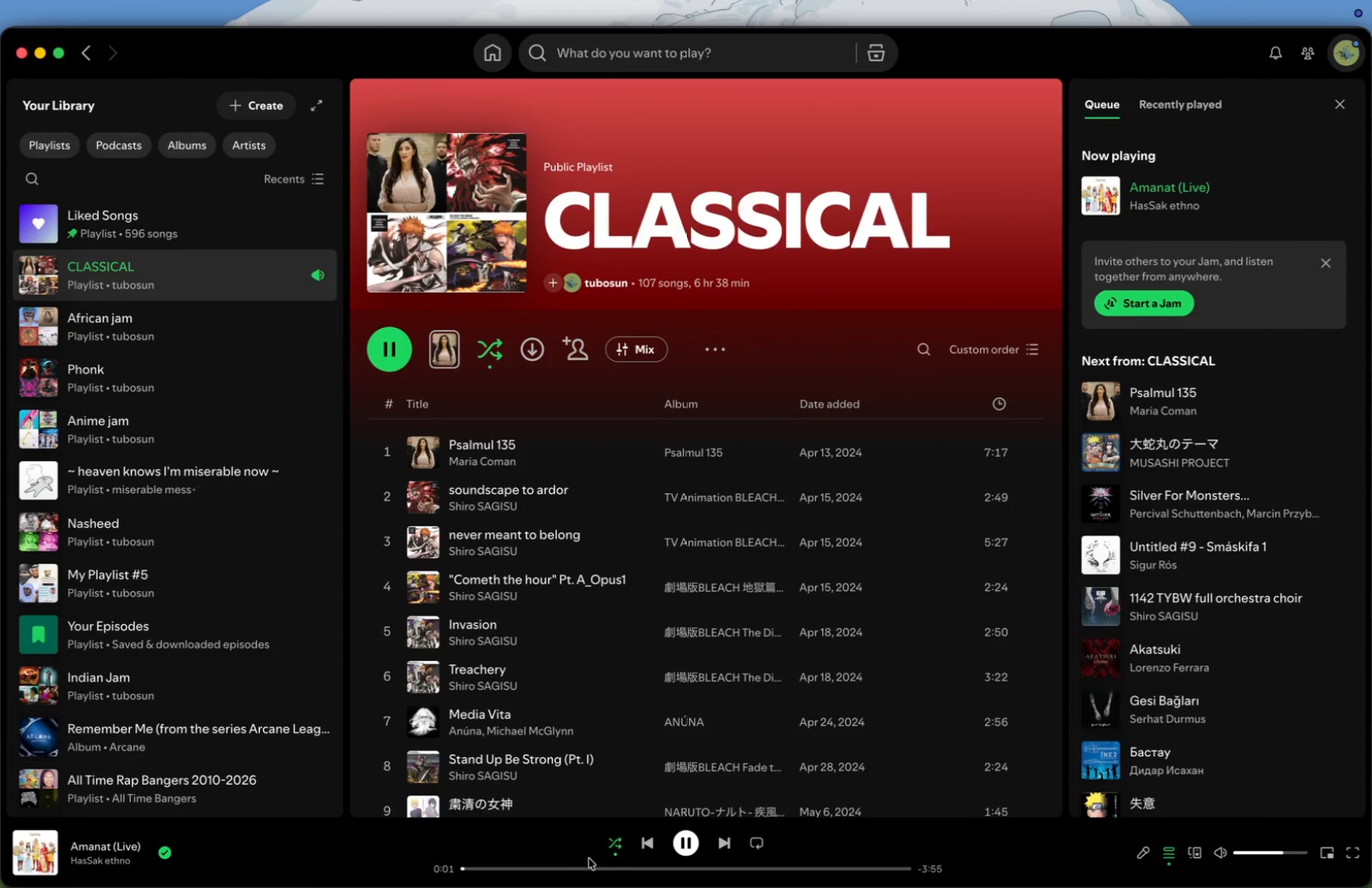 
left_click([558, 866])
 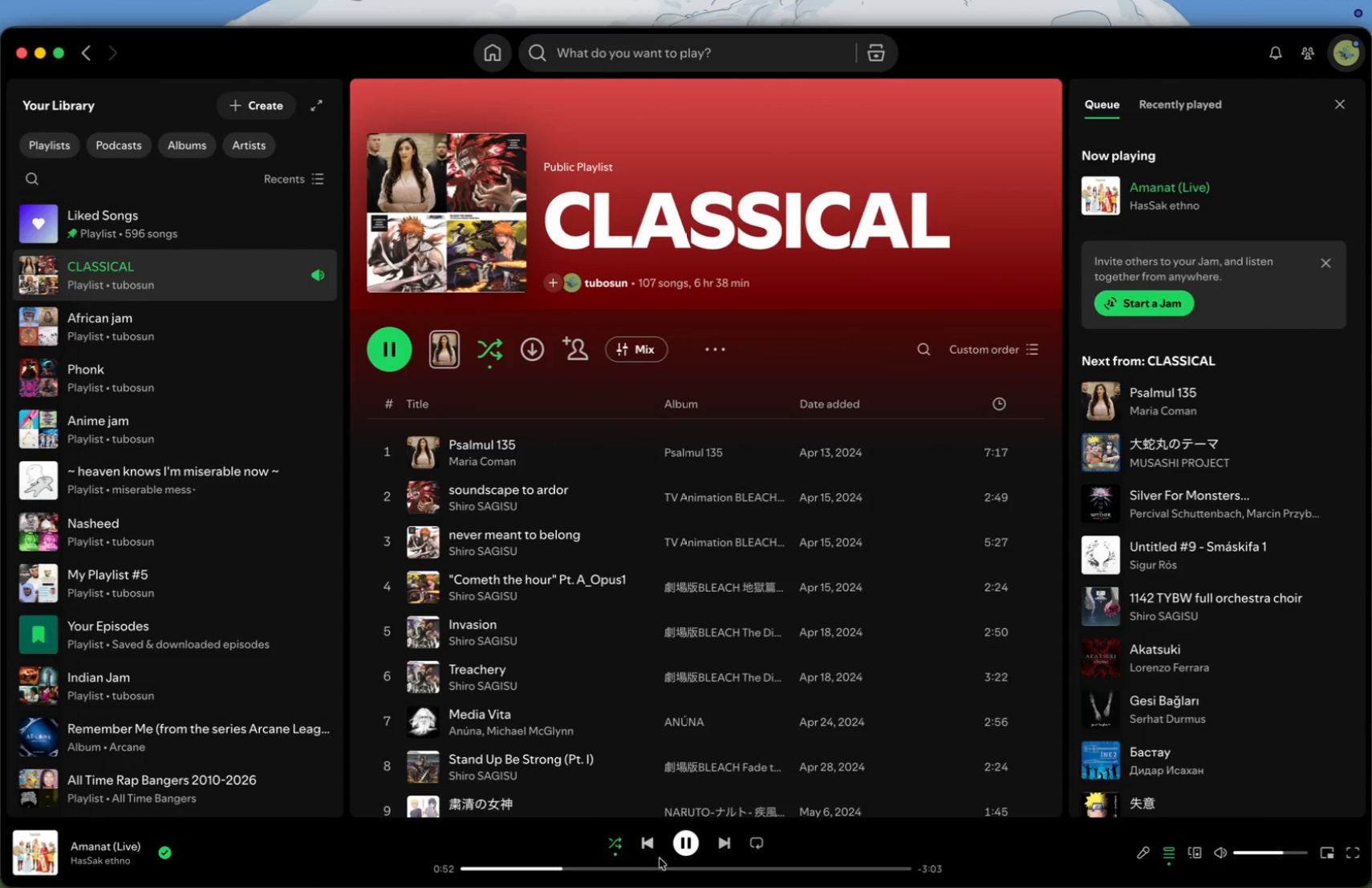 
left_click([647, 849])
 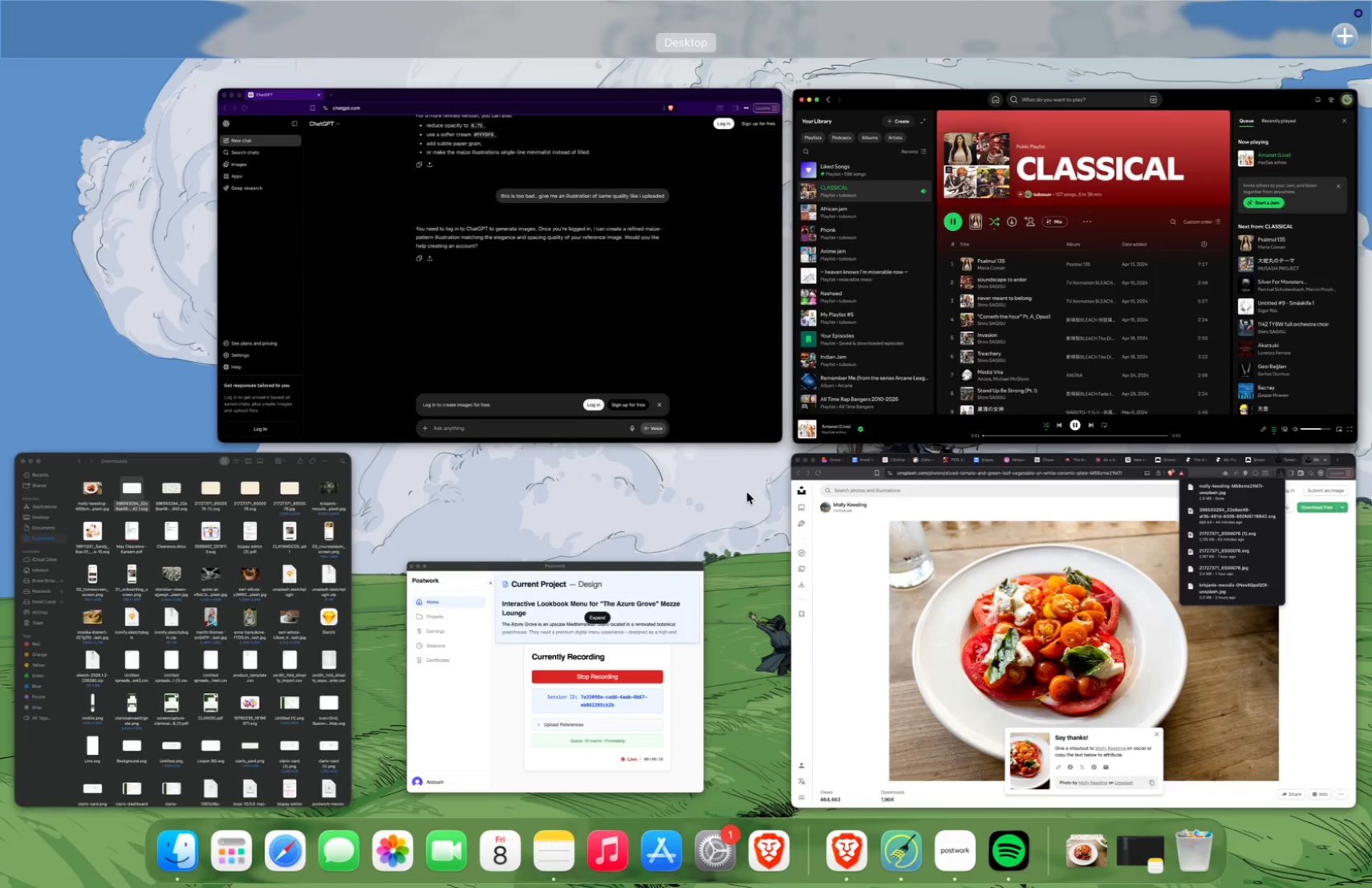 
left_click([873, 574])
 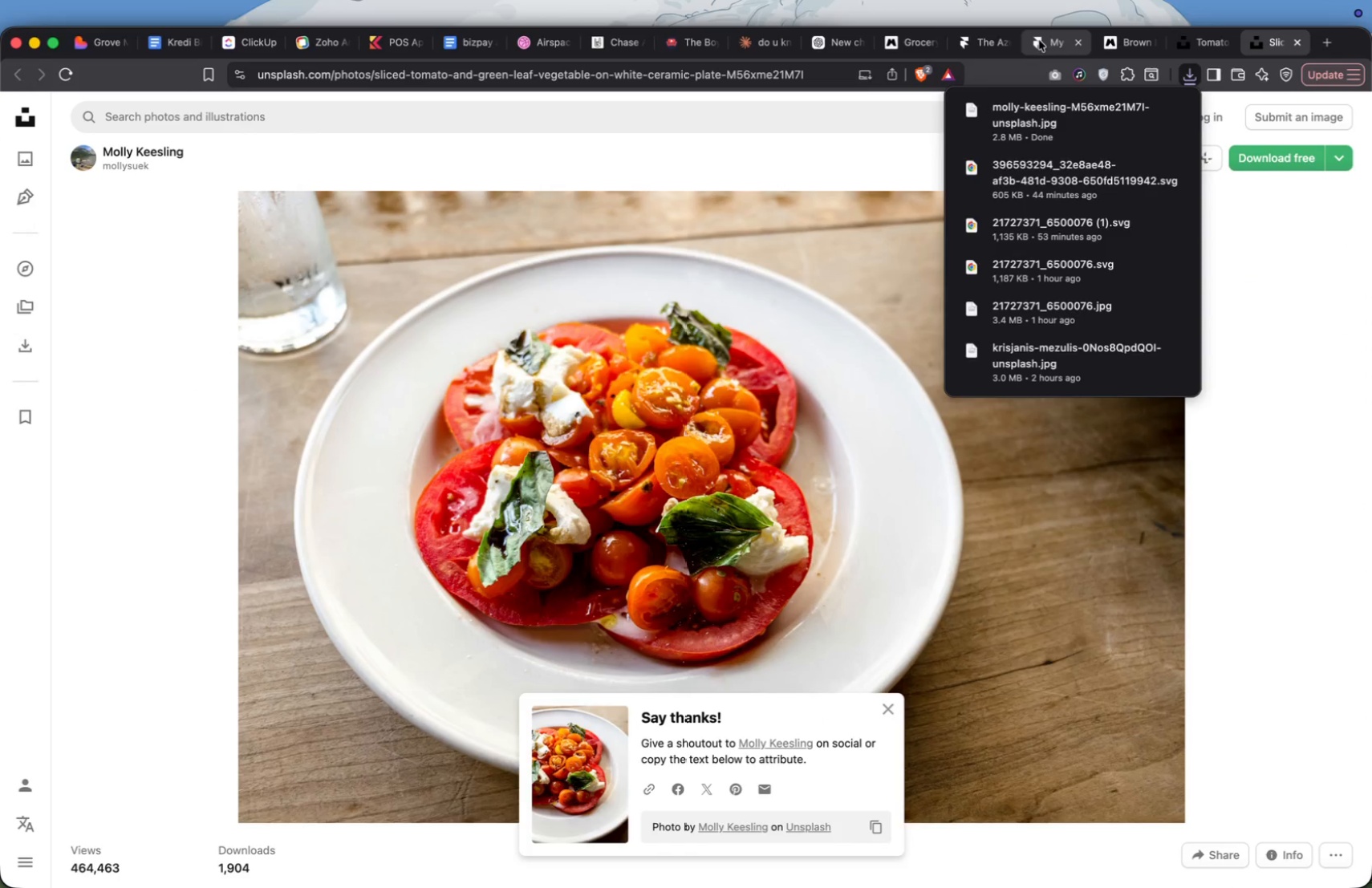 
left_click([983, 33])
 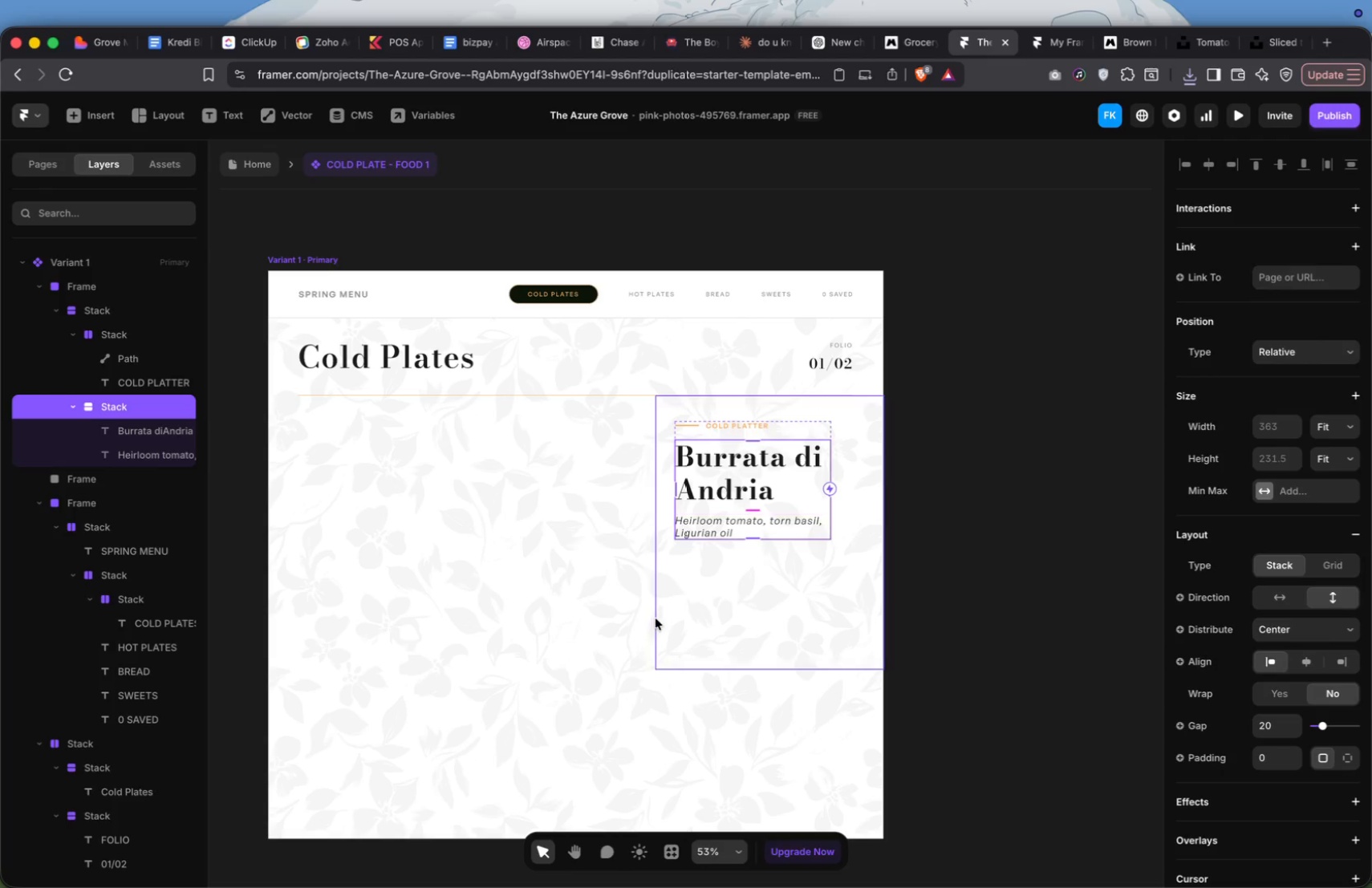 
left_click([570, 552])
 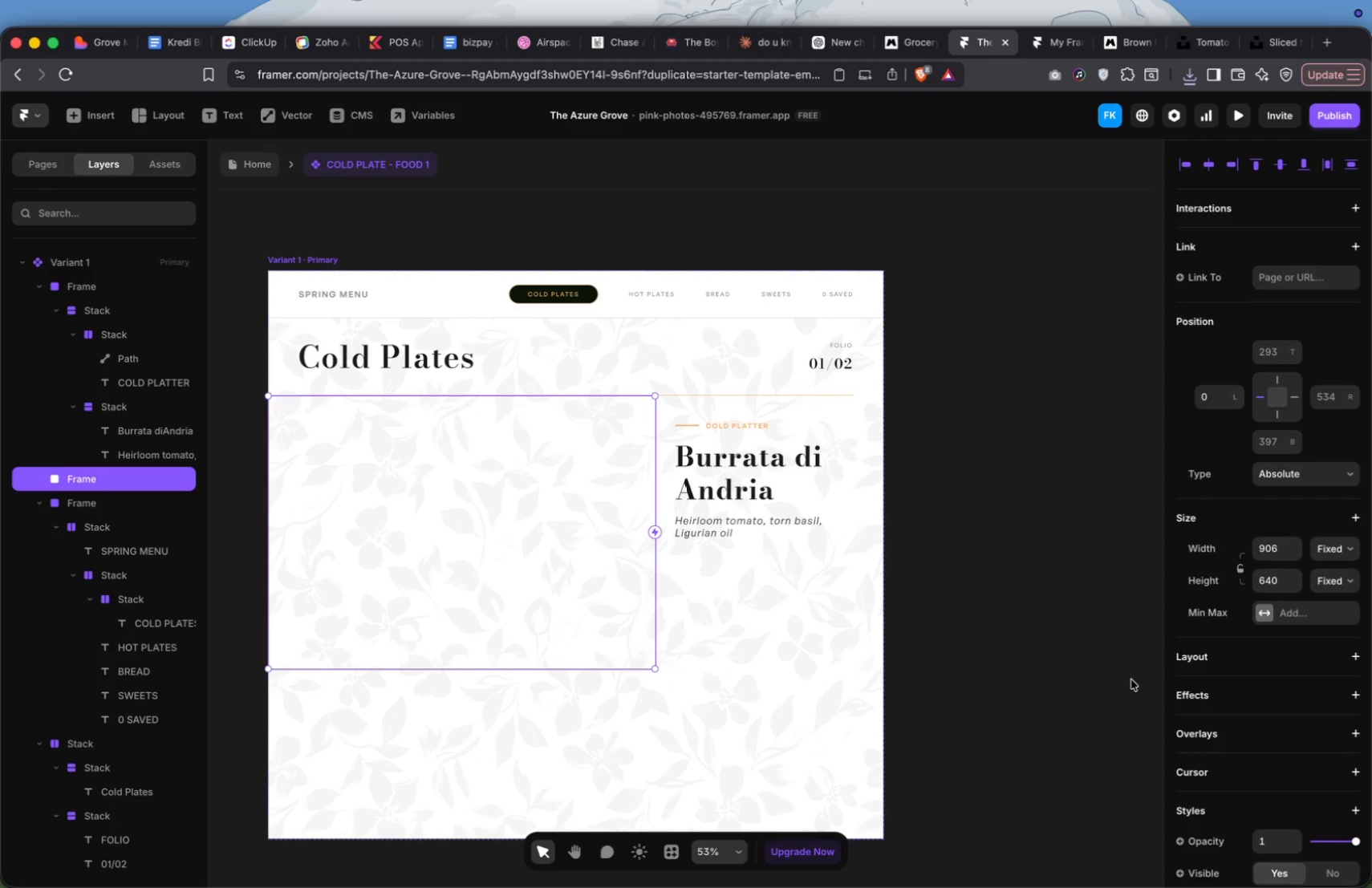 
scroll: coordinate [1248, 729], scroll_direction: down, amount: 176.0
 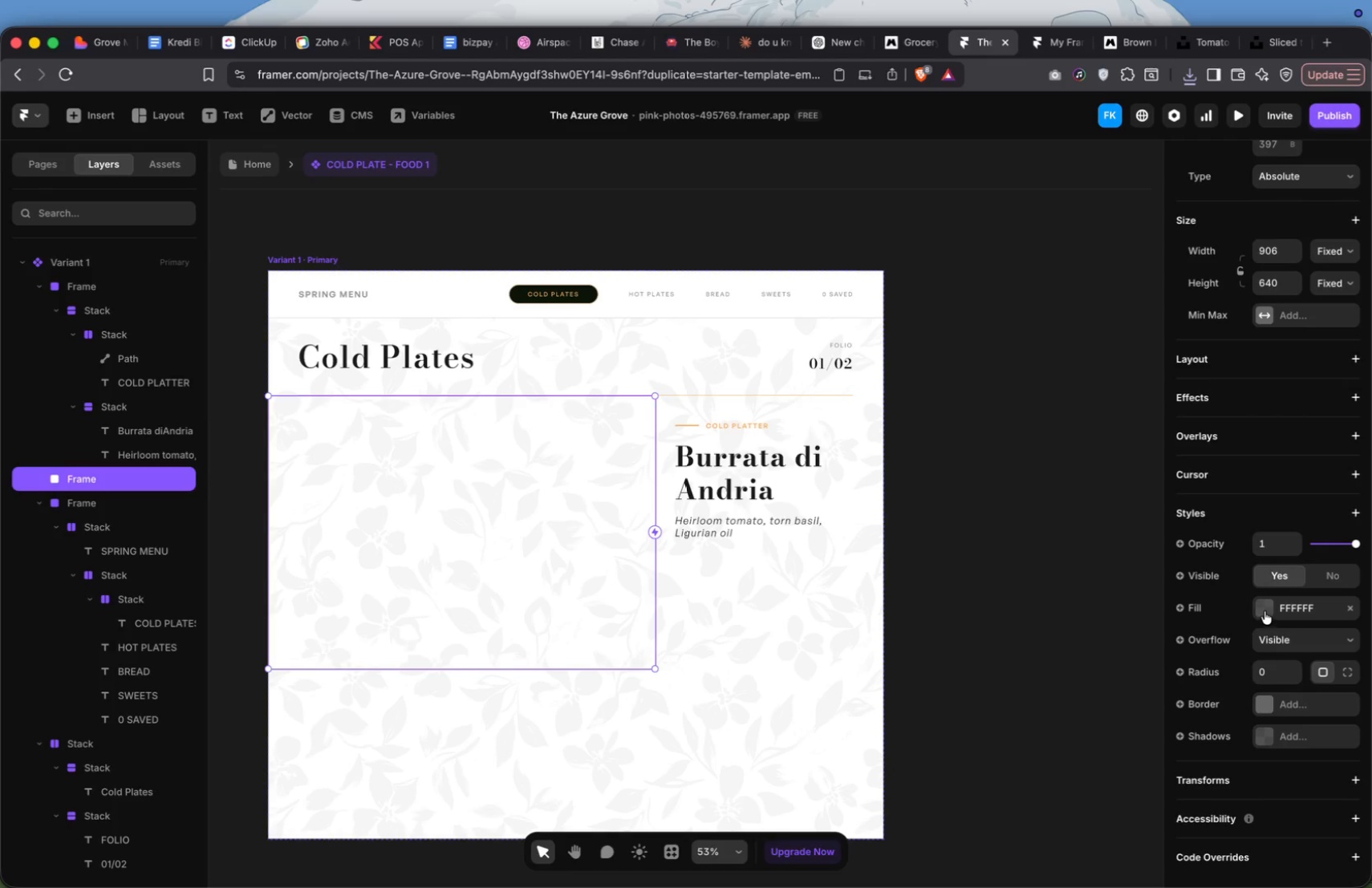 
left_click([1264, 606])
 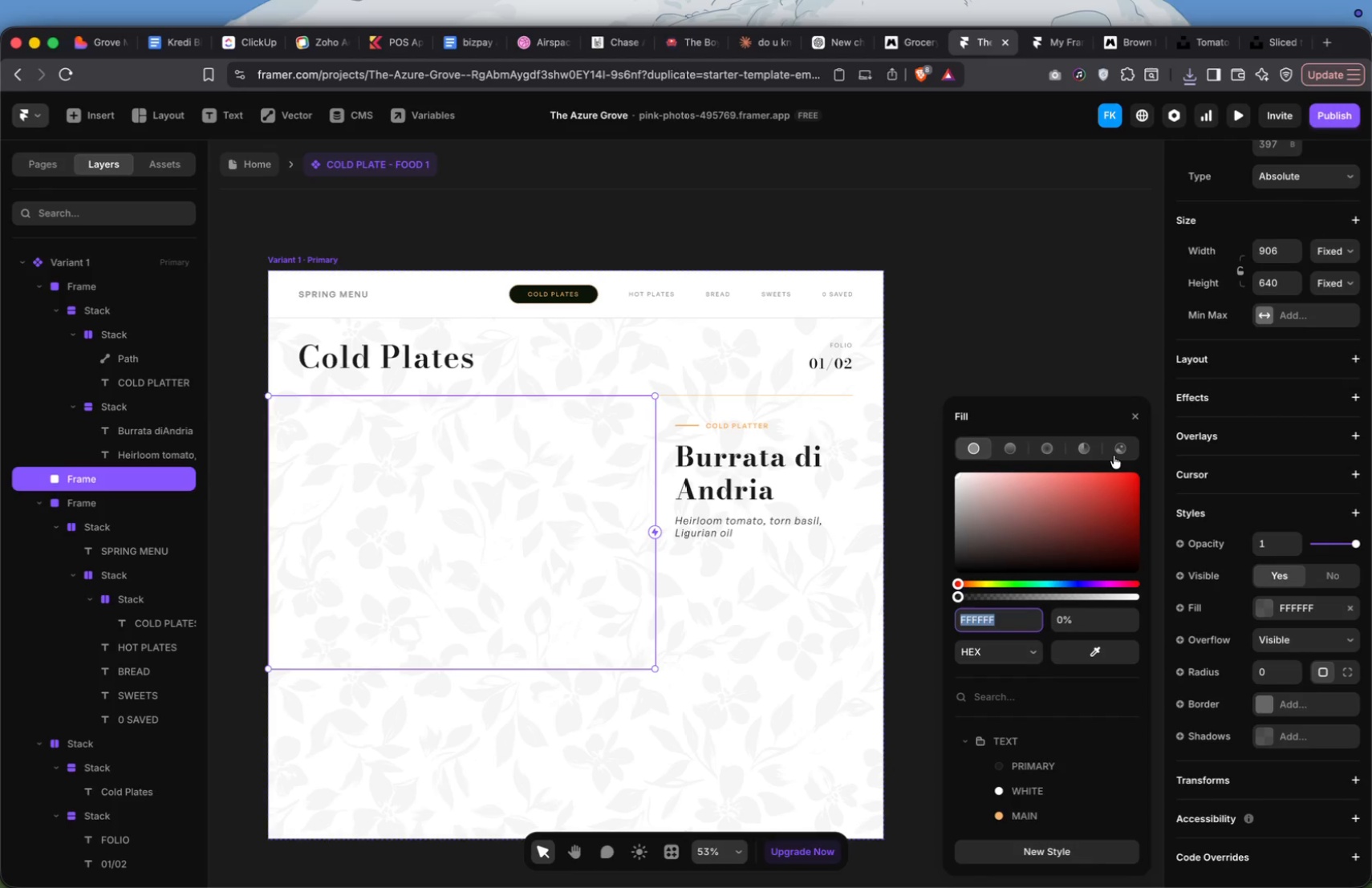 
left_click([1119, 452])
 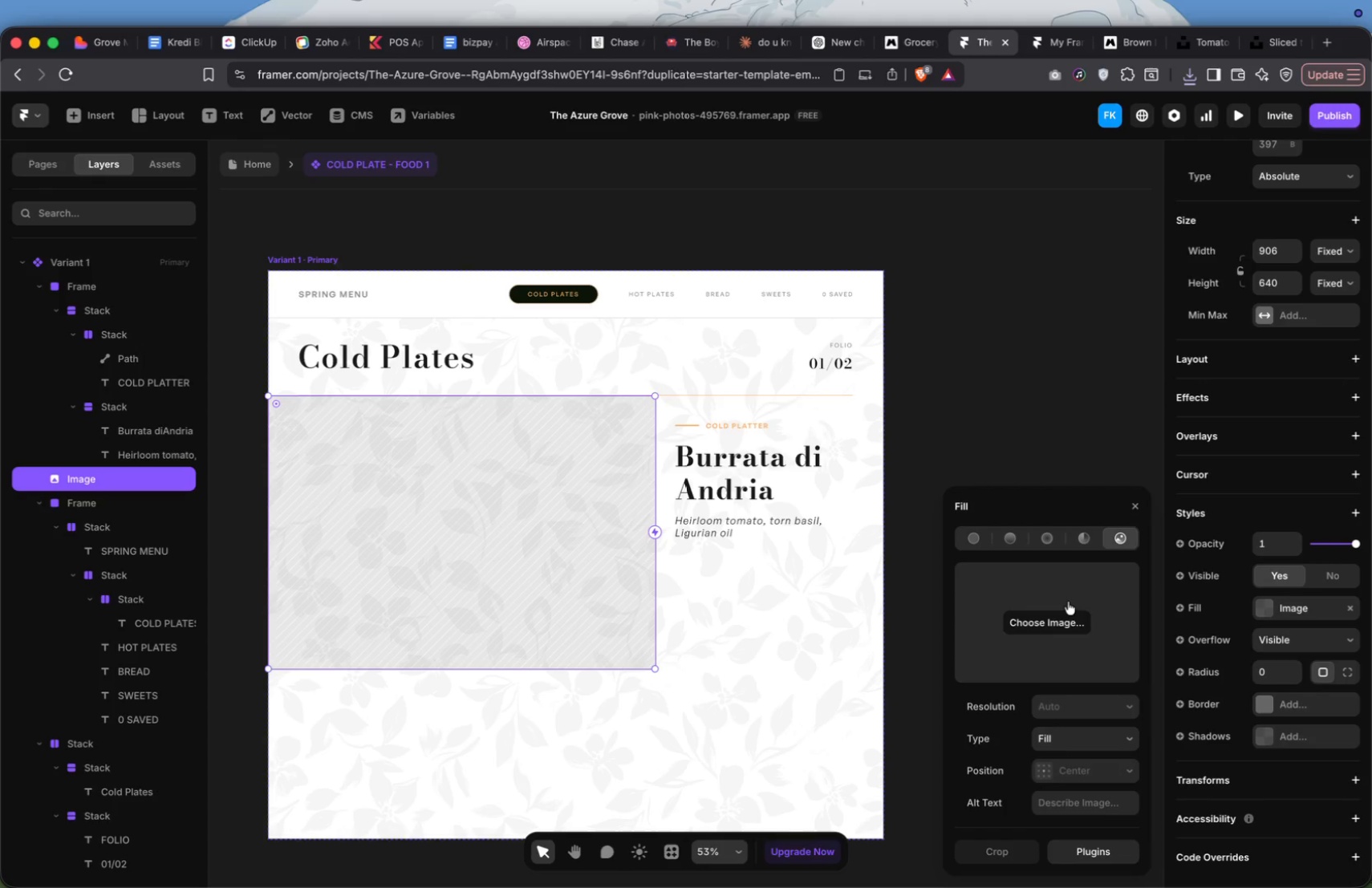 
left_click([1069, 614])
 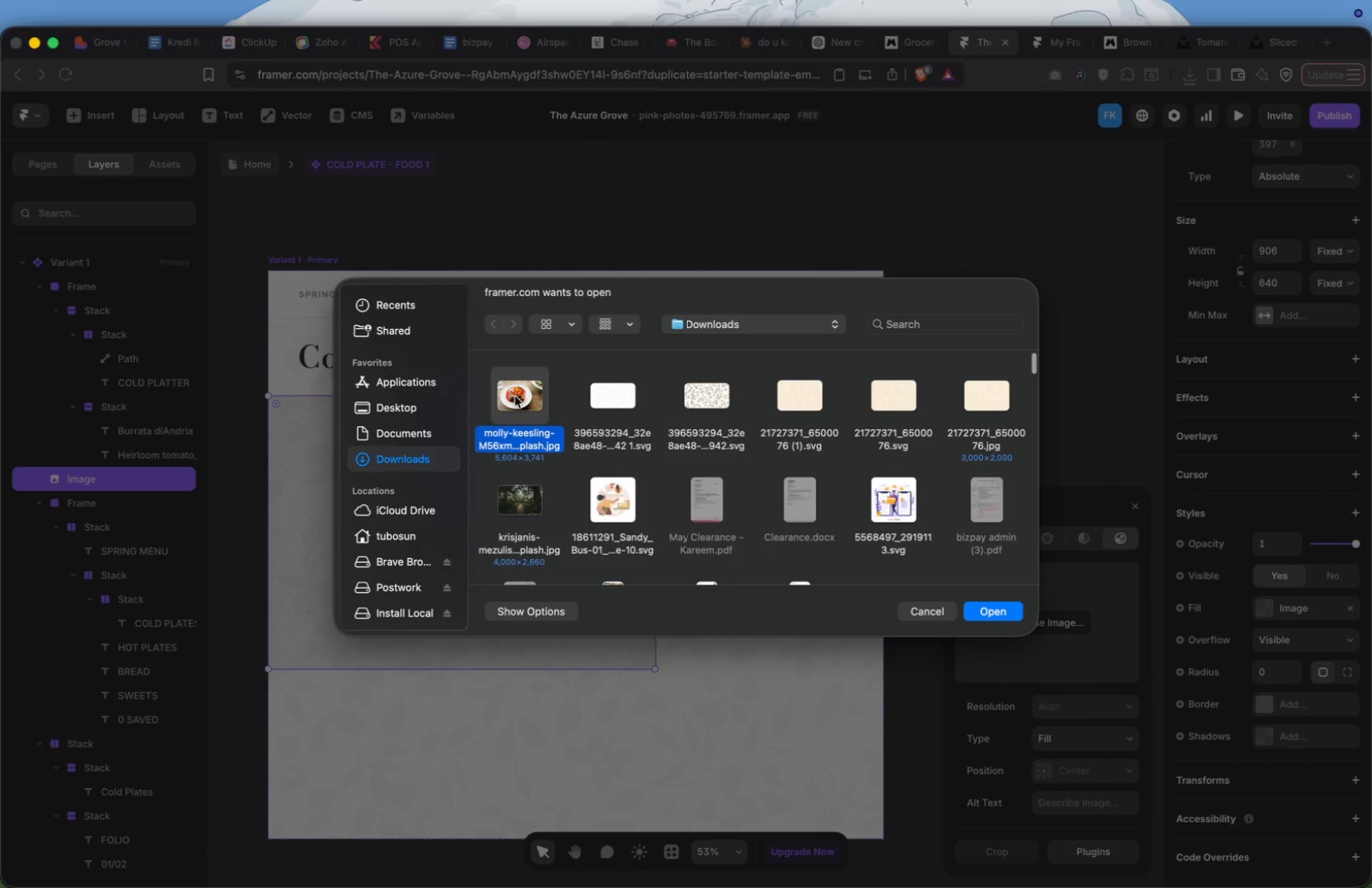 
key(Enter)
 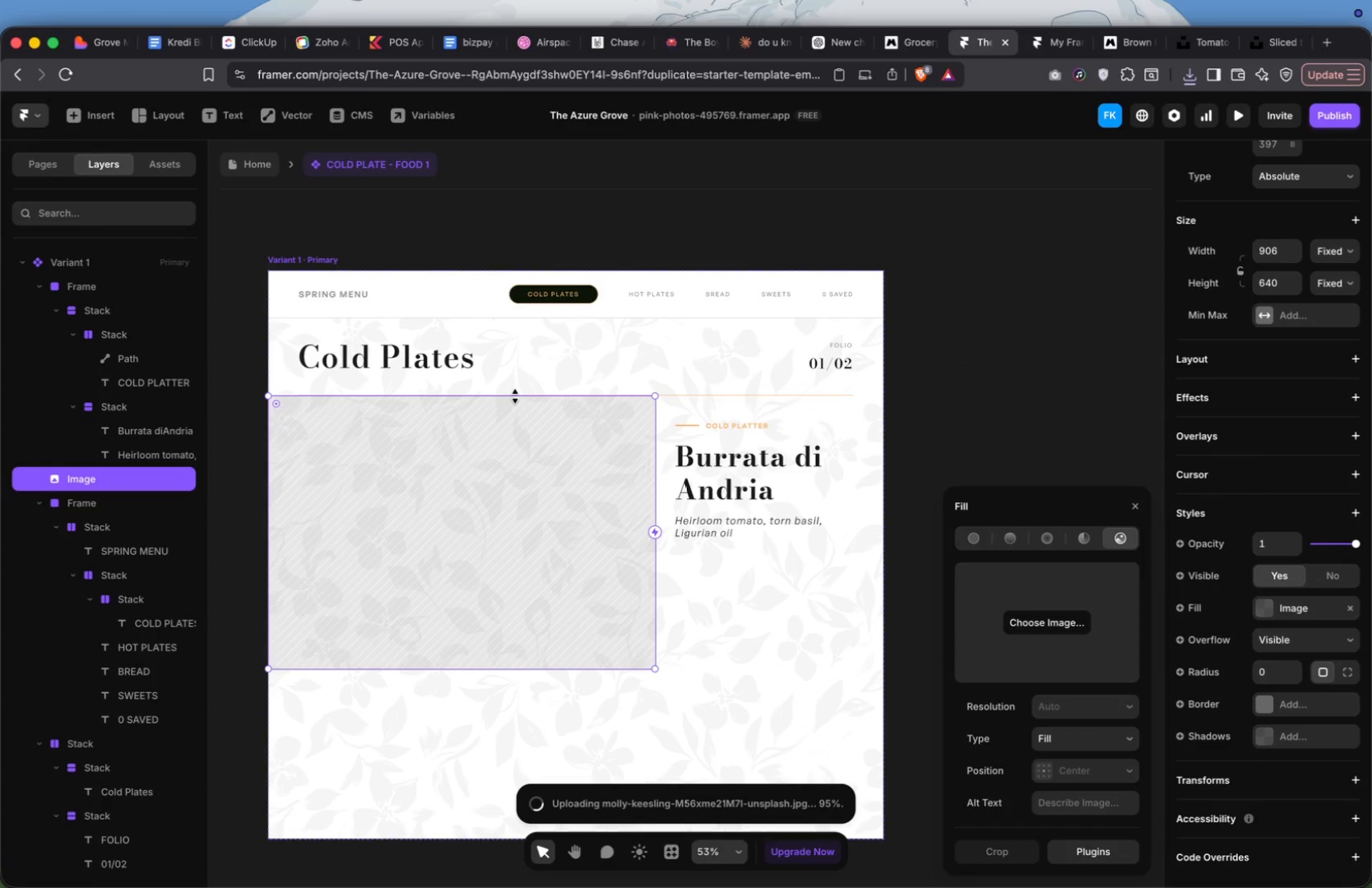 
wait(7.06)
 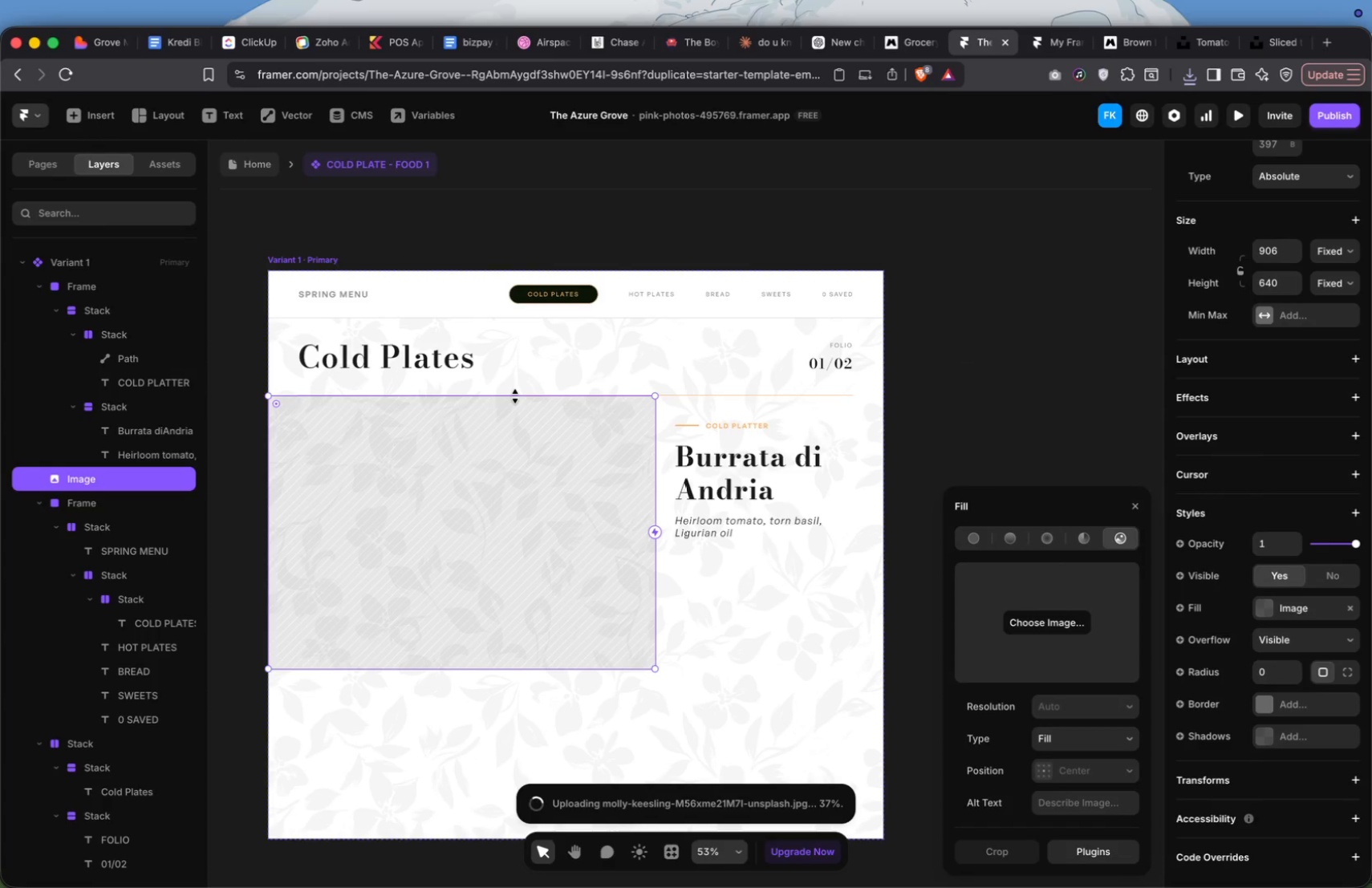 
mouse_move([794, 392])
 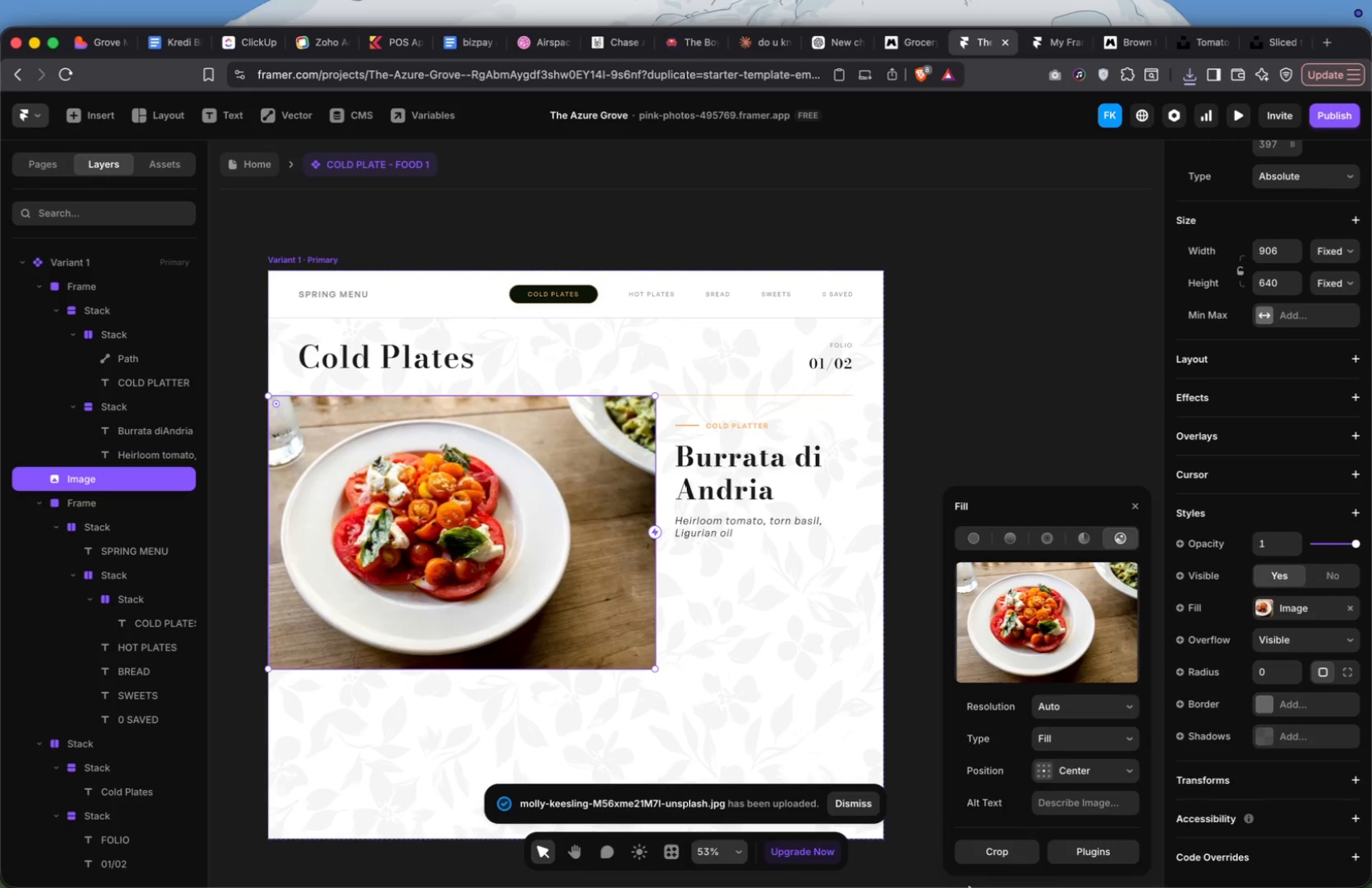 
left_click([874, 720])